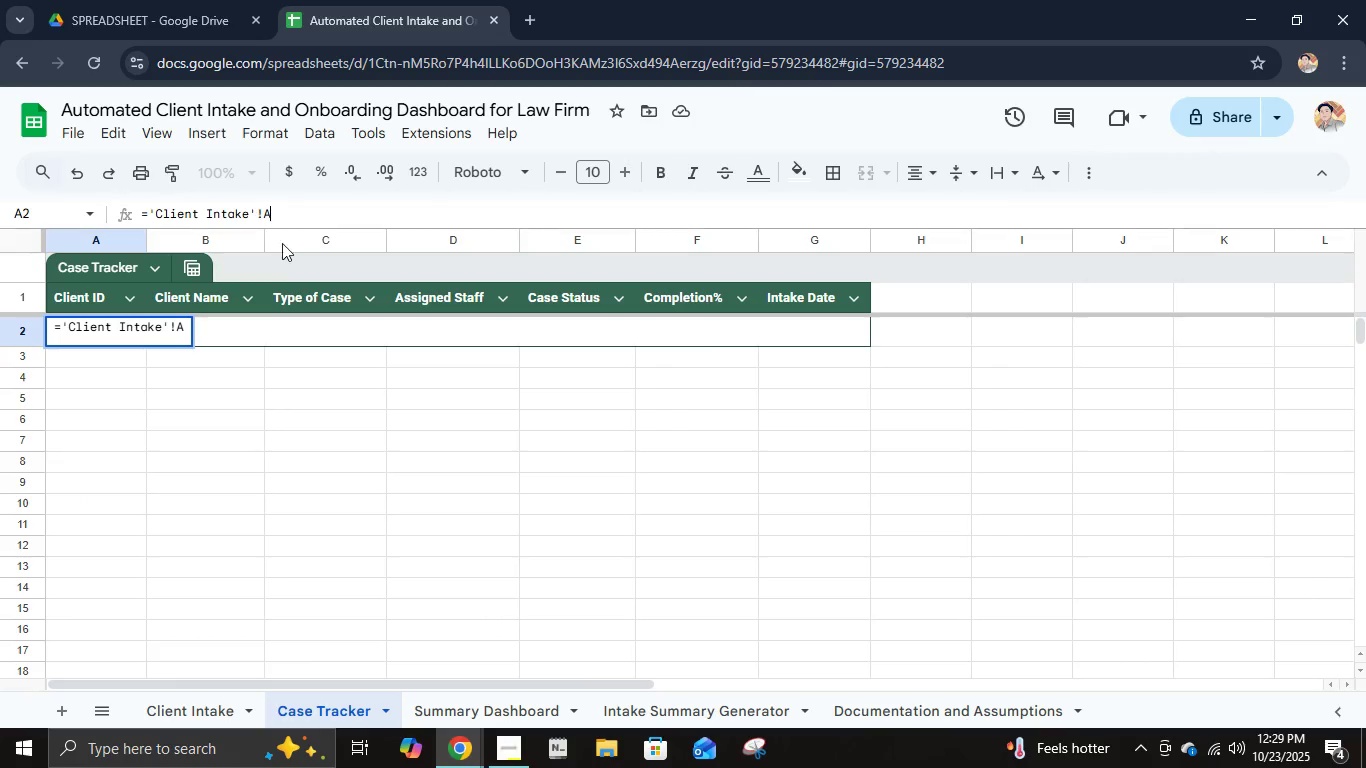 
key(2)
 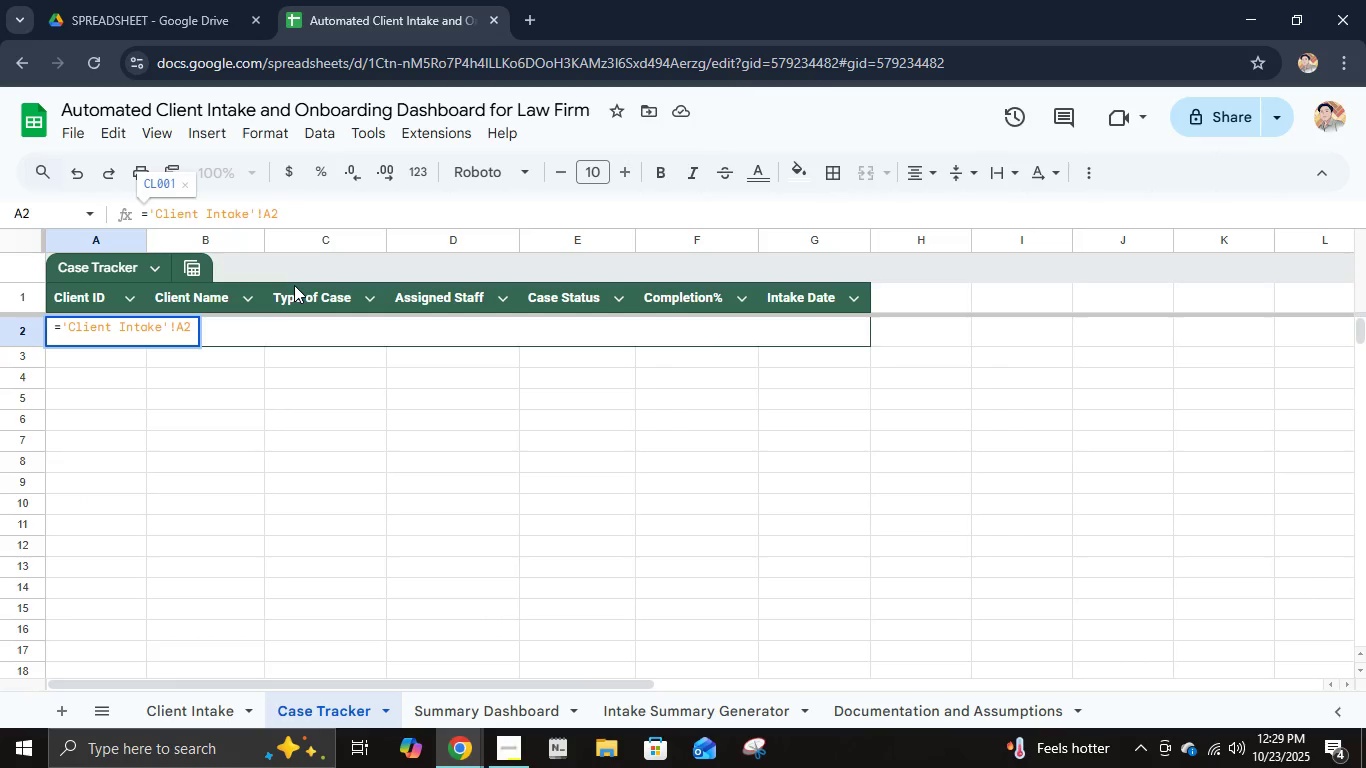 
key(Tab)
 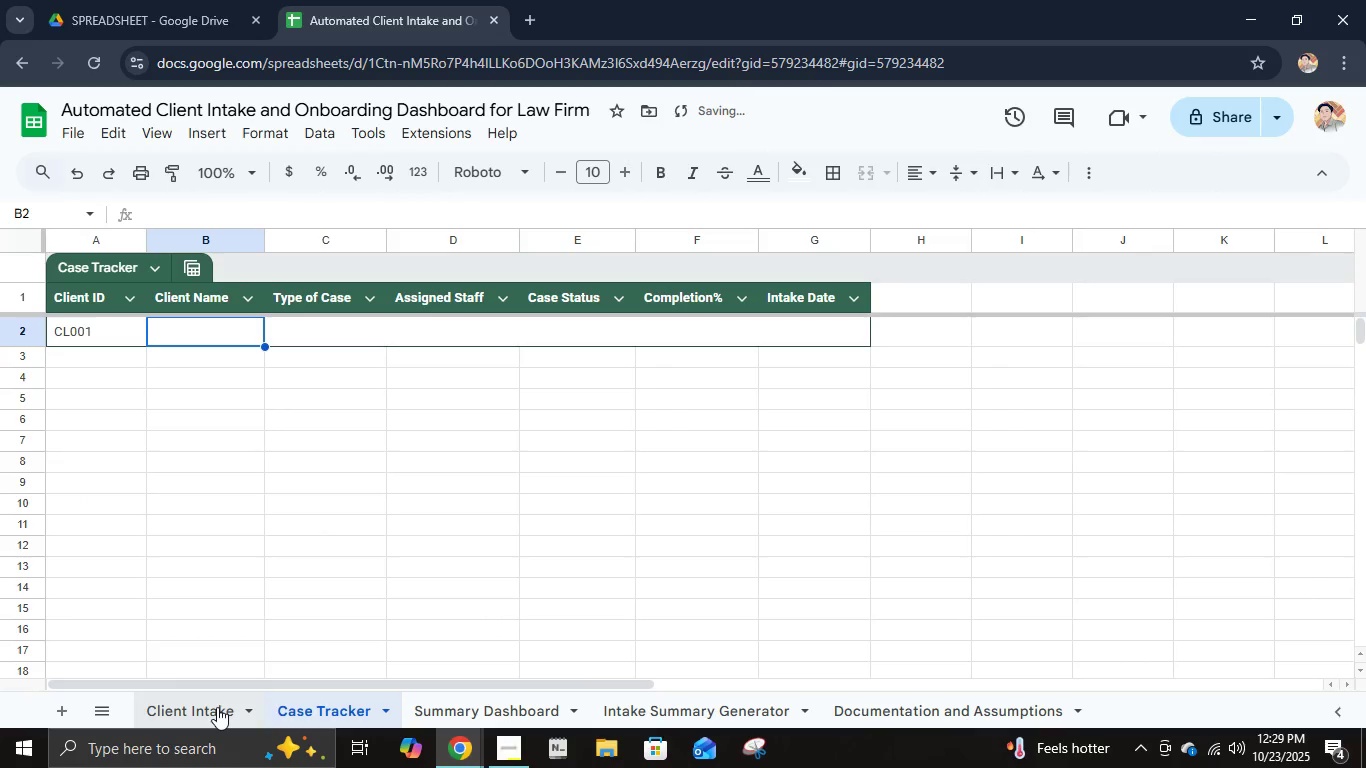 
left_click([217, 707])
 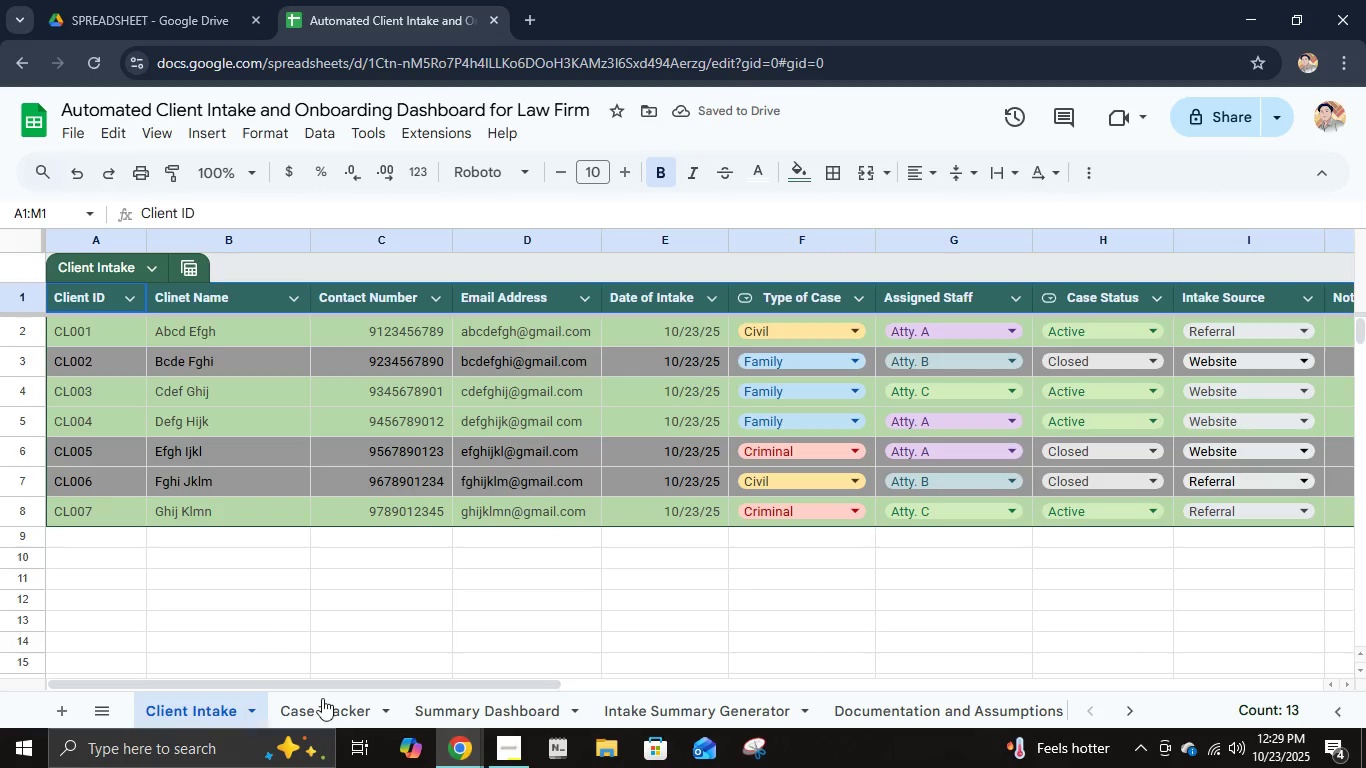 
left_click([324, 697])
 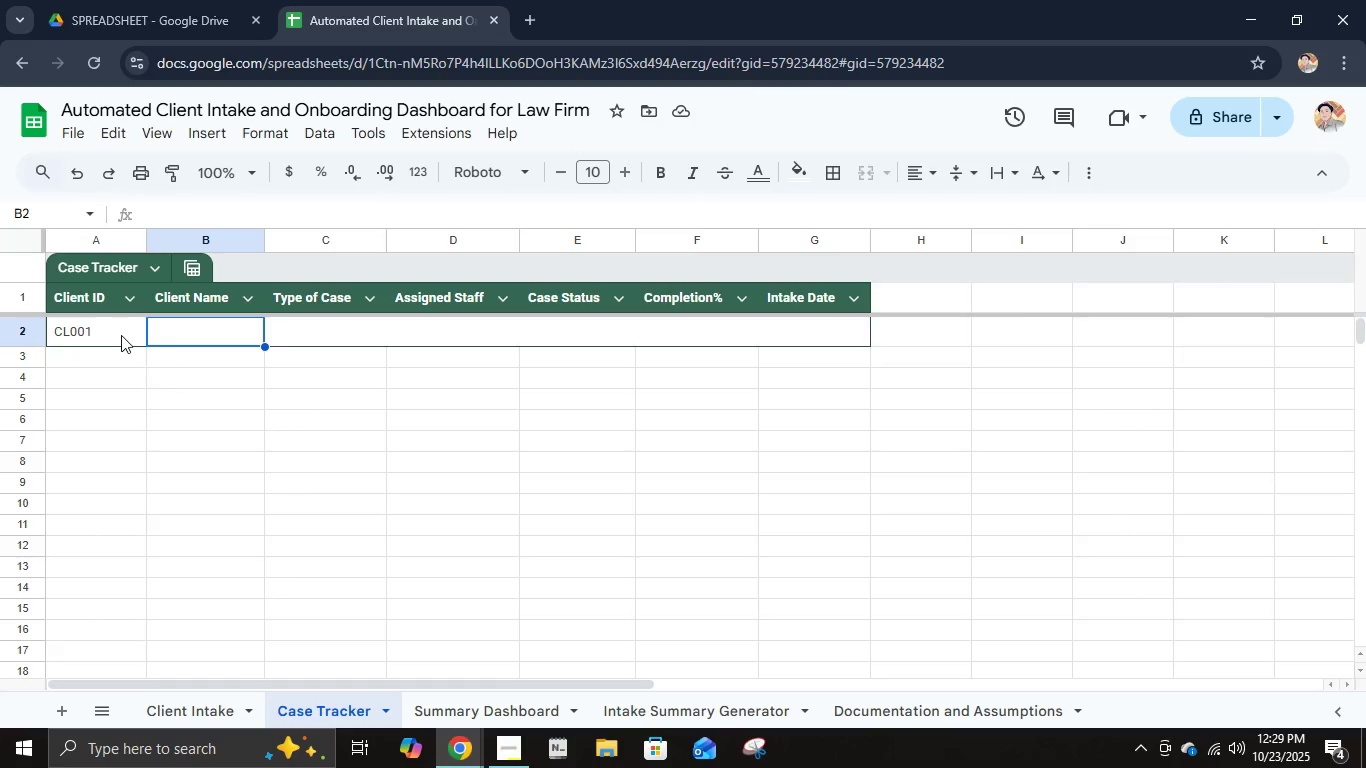 
left_click([121, 335])
 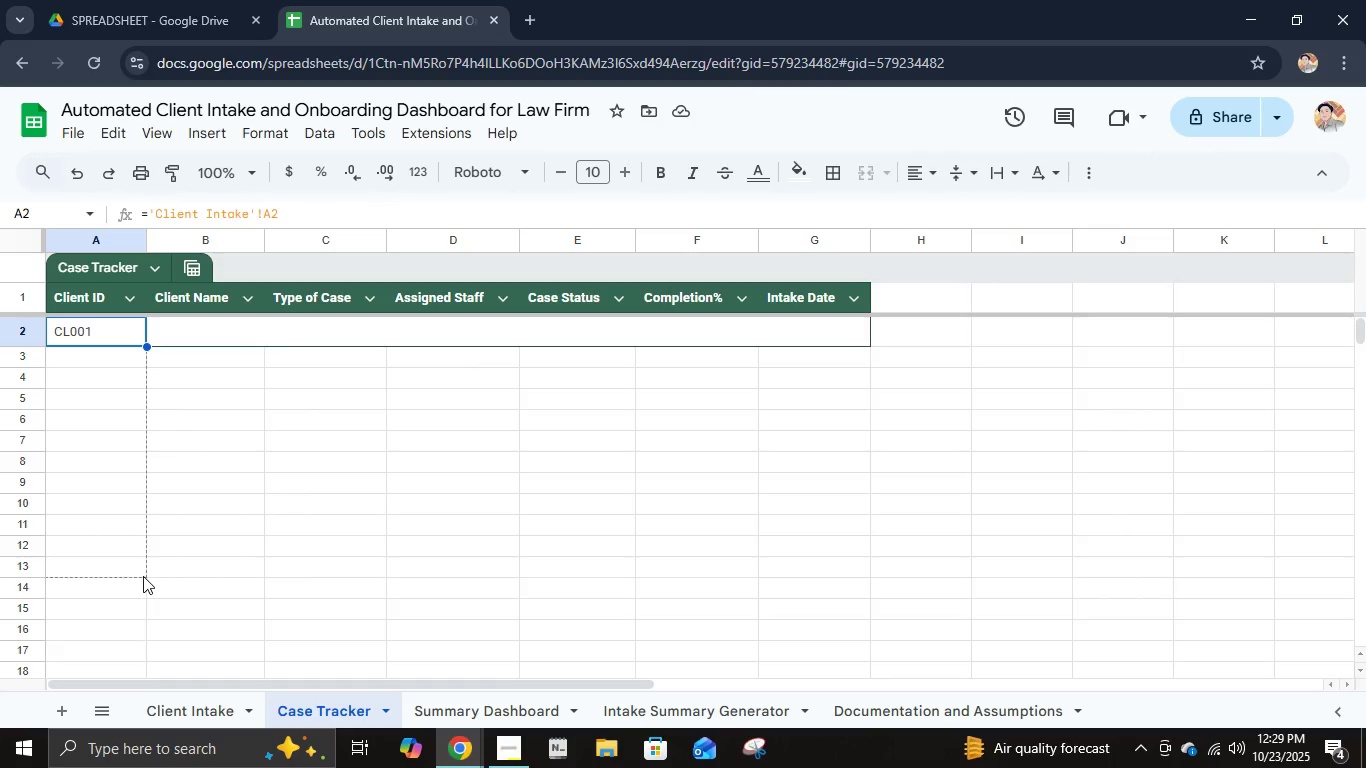 
wait(7.05)
 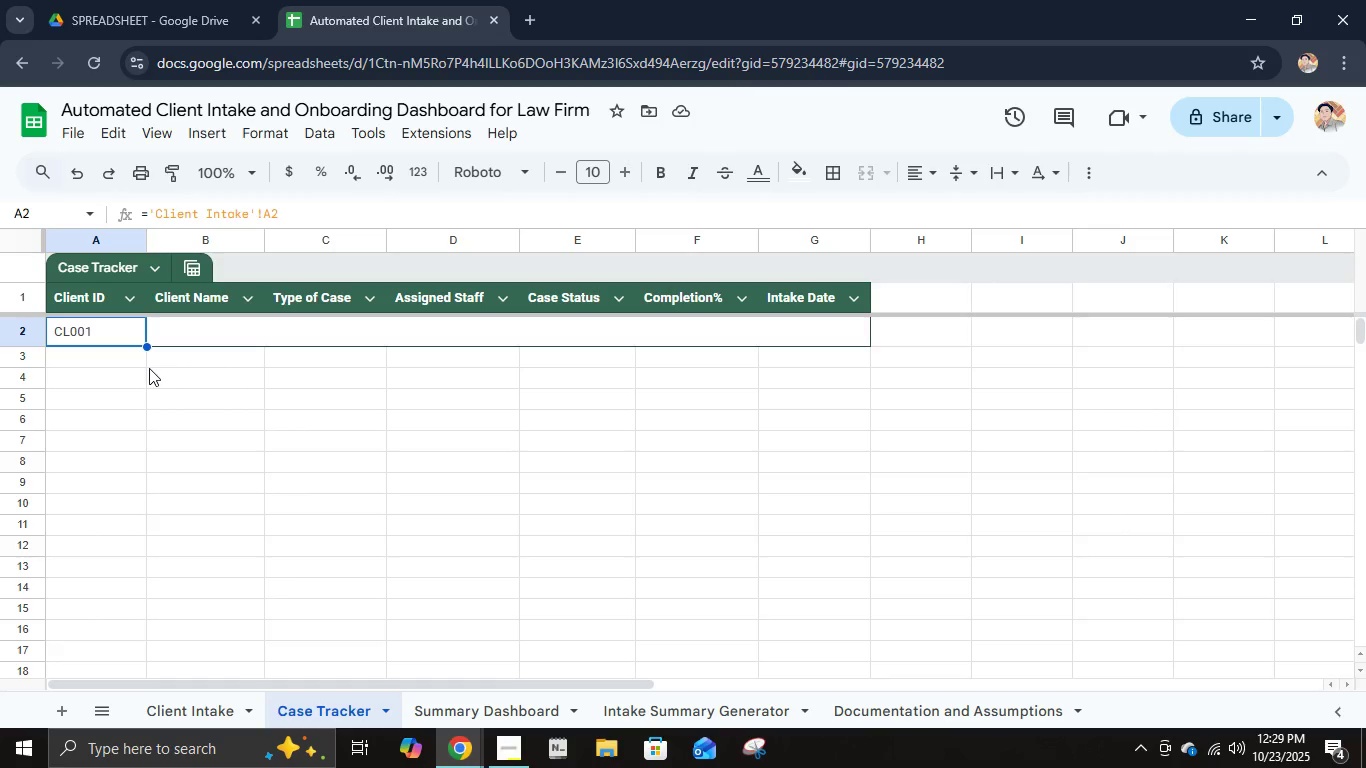 
scroll: coordinate [160, 571], scroll_direction: down, amount: 2.0
 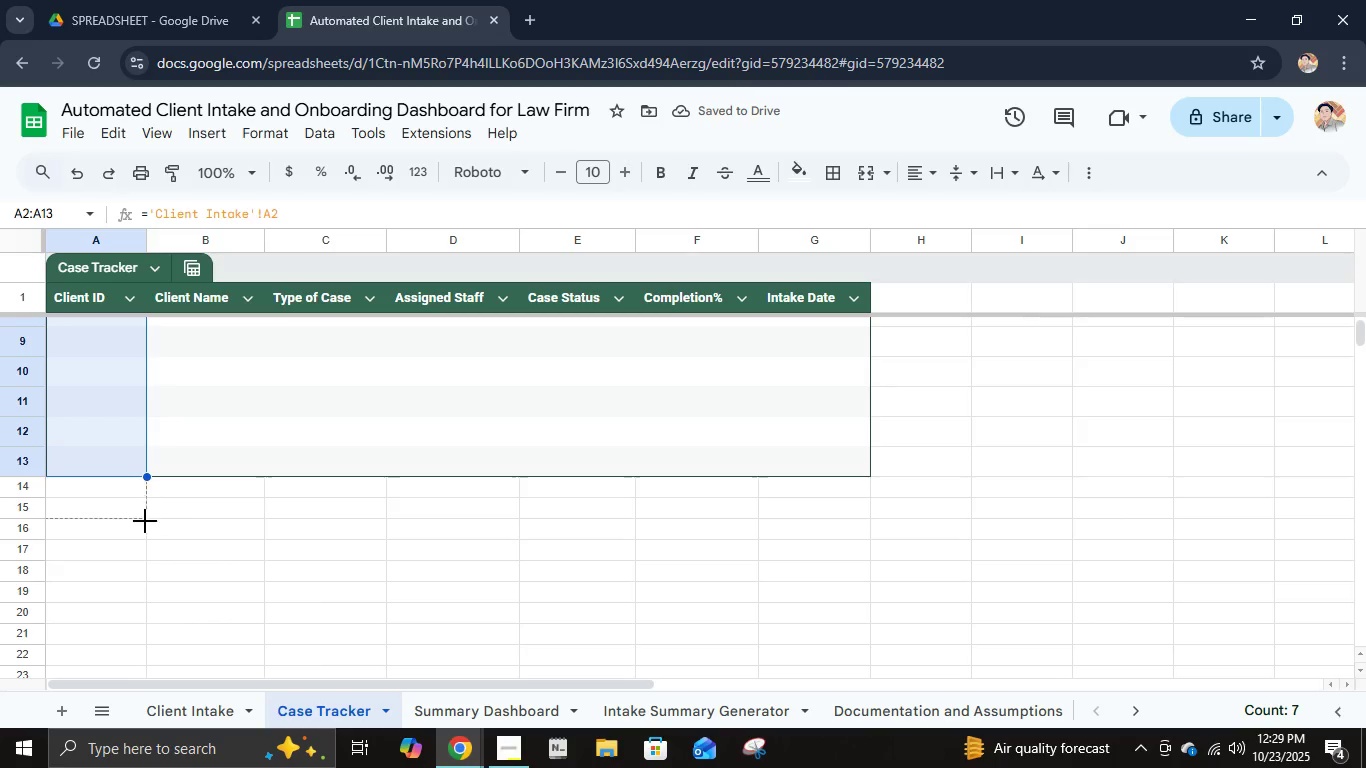 
scroll: coordinate [164, 521], scroll_direction: up, amount: 8.0
 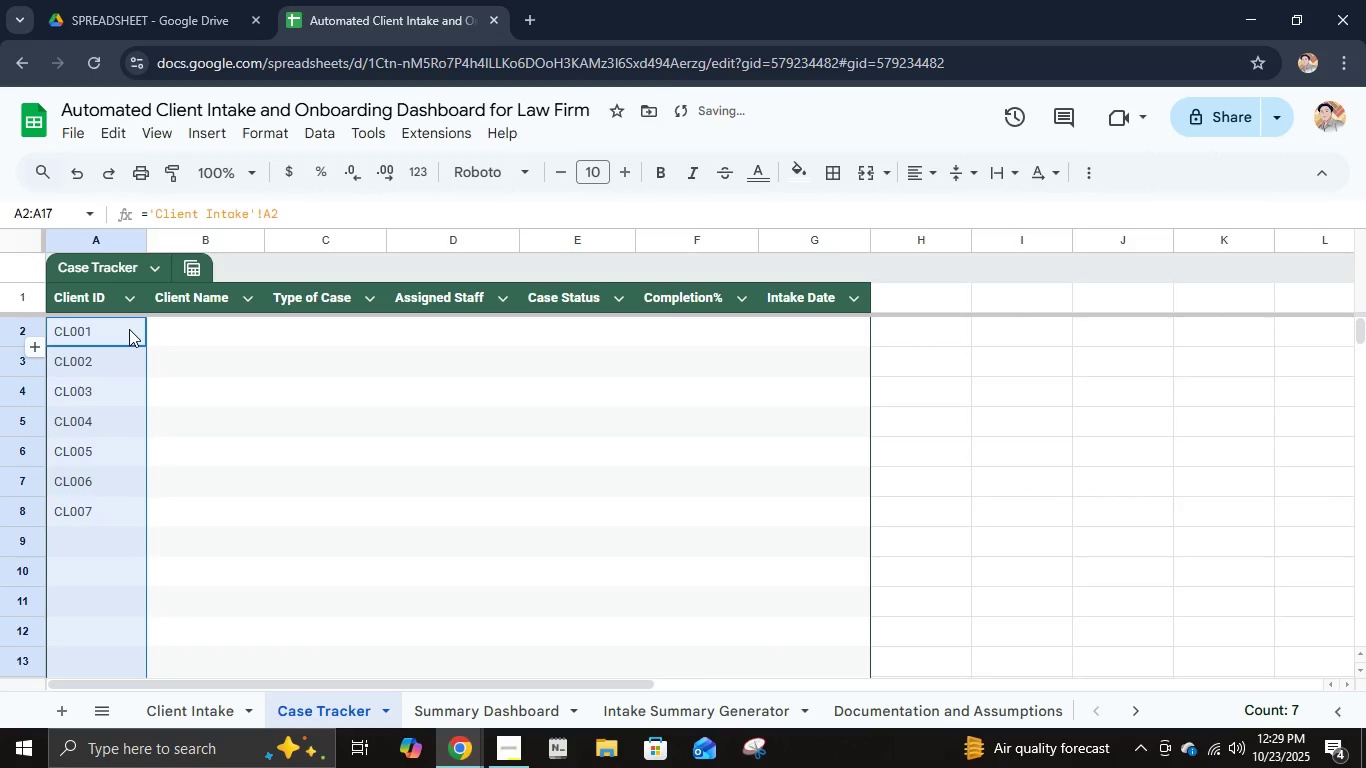 
left_click([128, 330])
 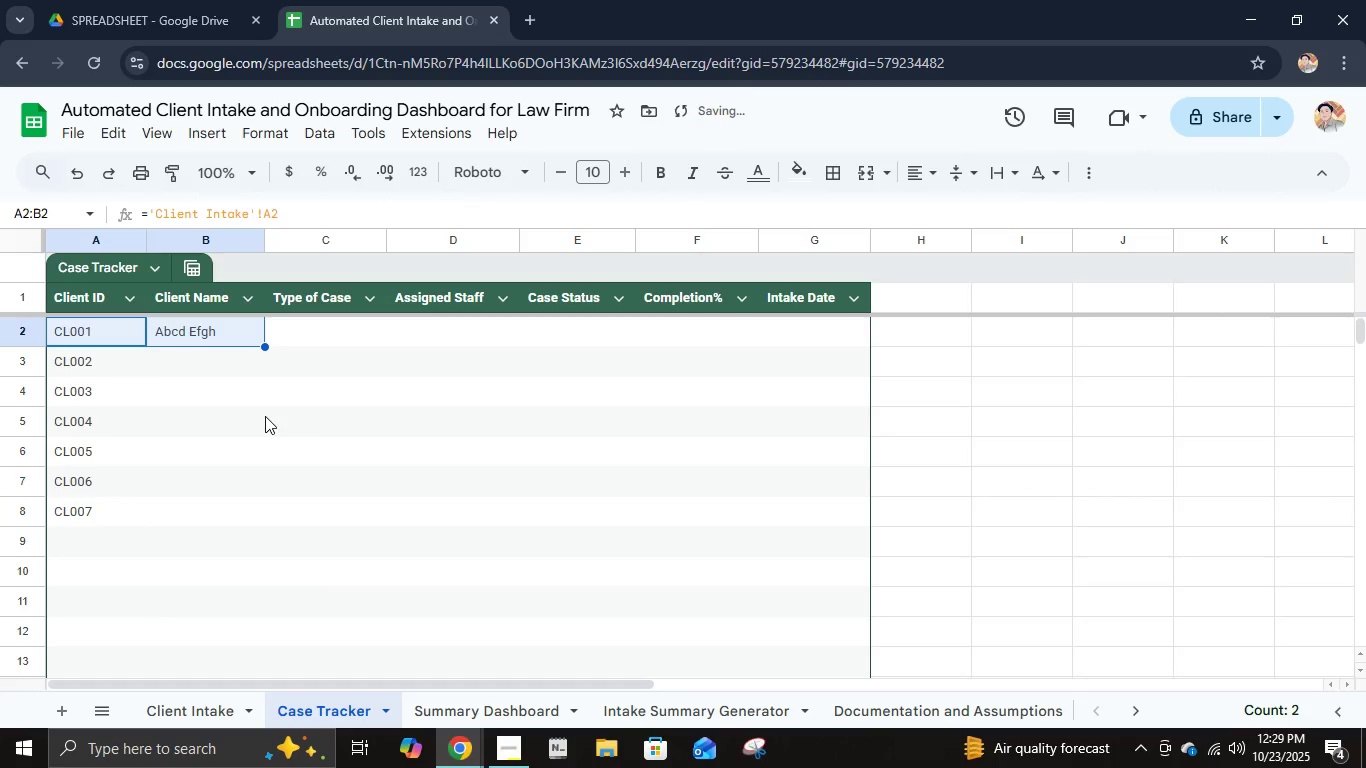 
double_click([265, 347])
 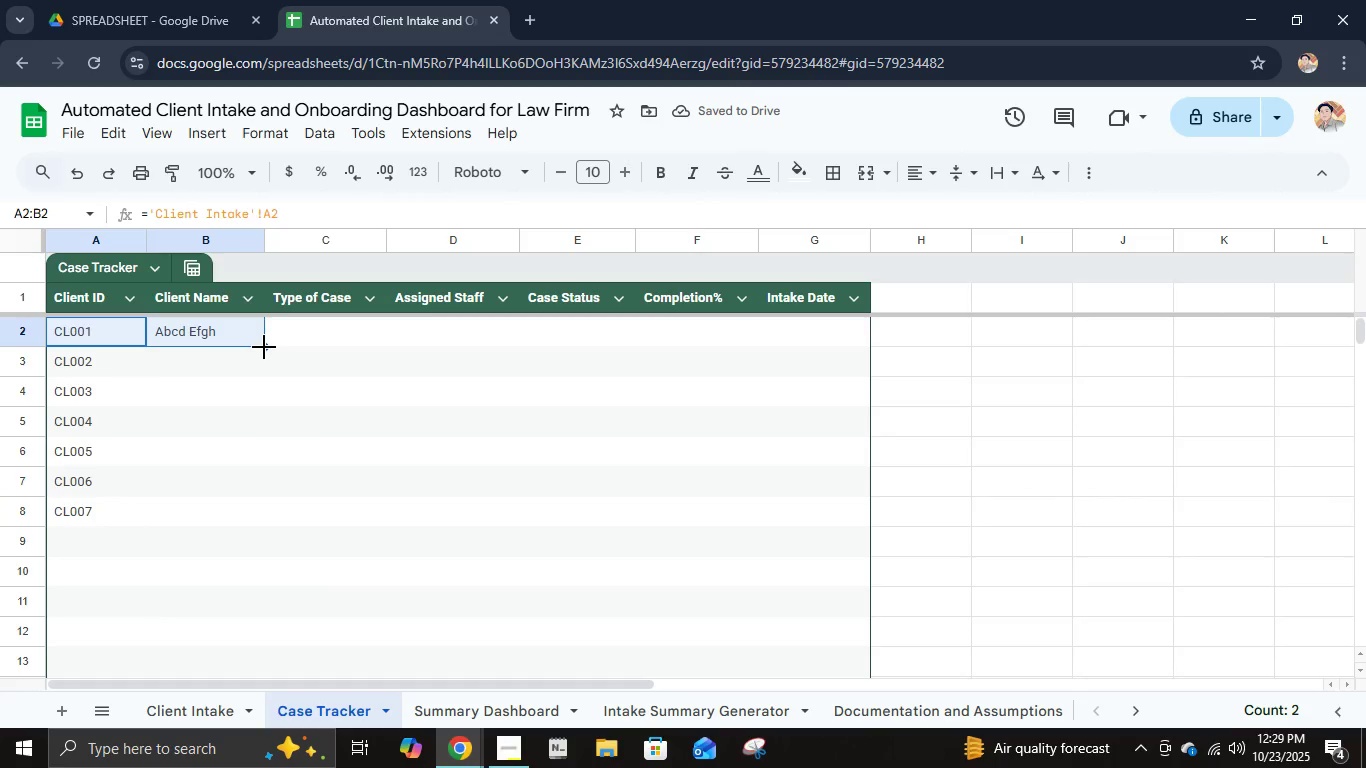 
triple_click([264, 347])
 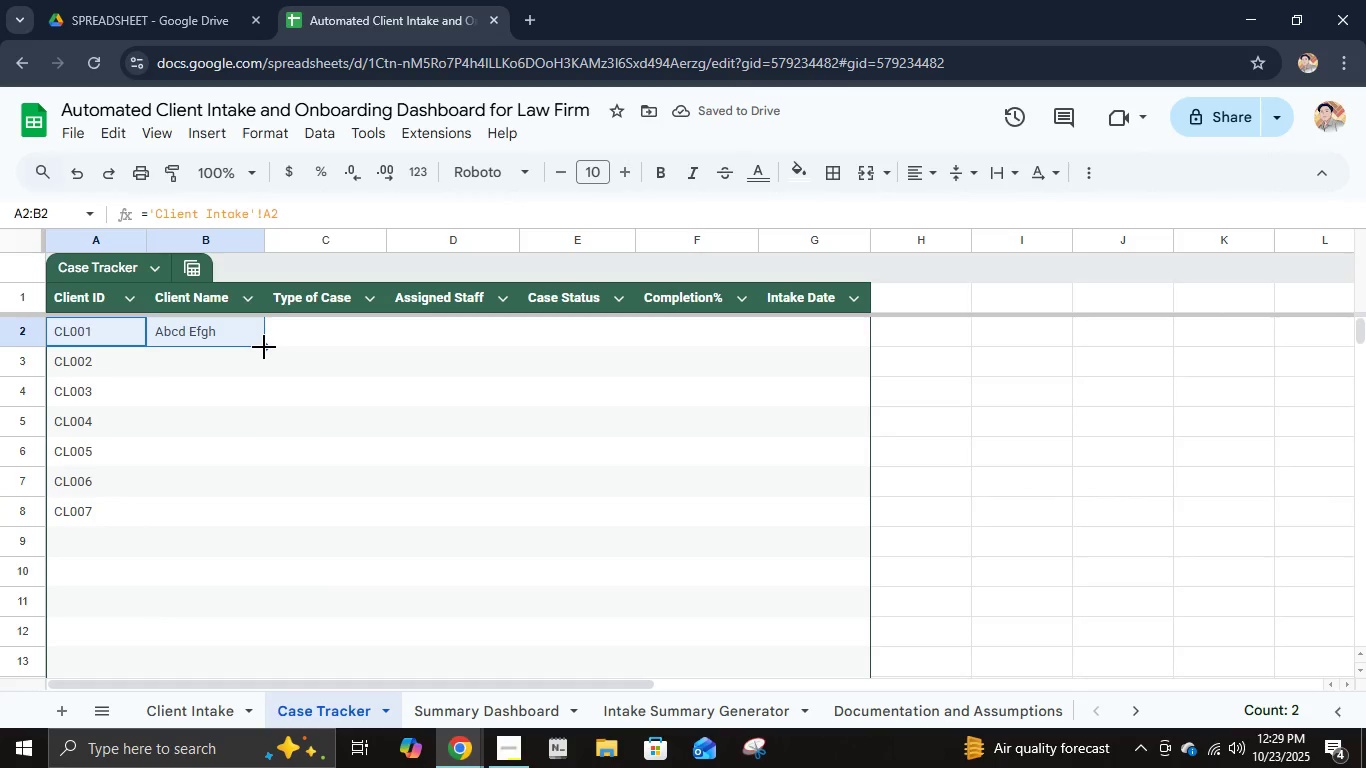 
triple_click([264, 347])
 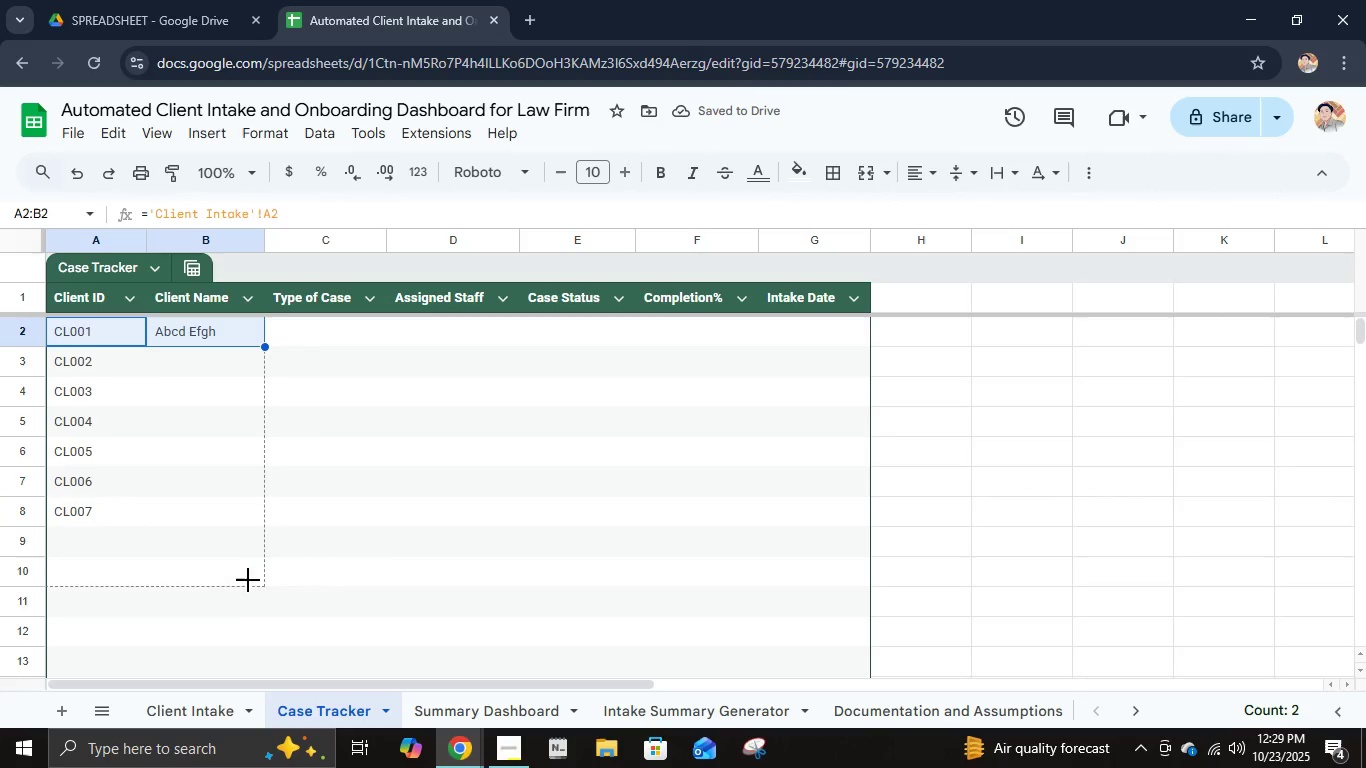 
scroll: coordinate [256, 589], scroll_direction: down, amount: 4.0
 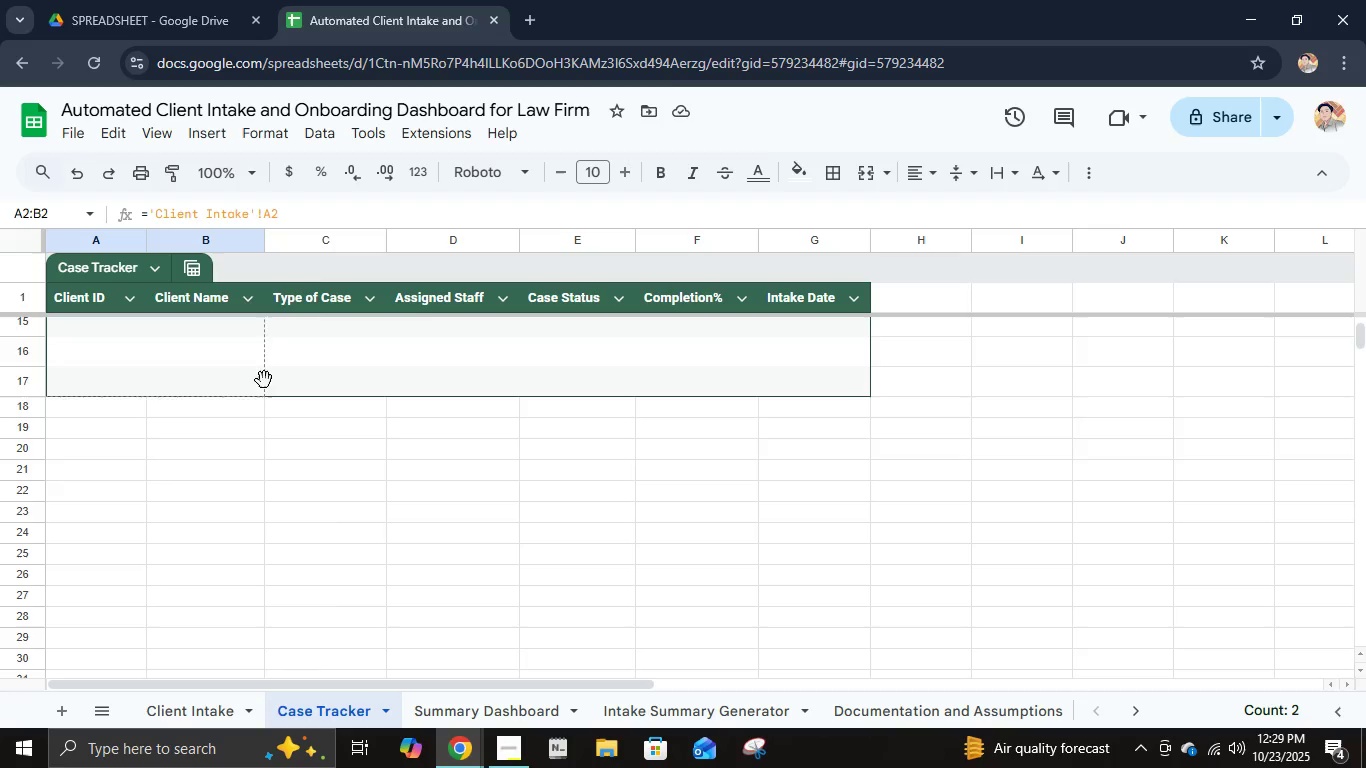 
scroll: coordinate [271, 506], scroll_direction: up, amount: 5.0
 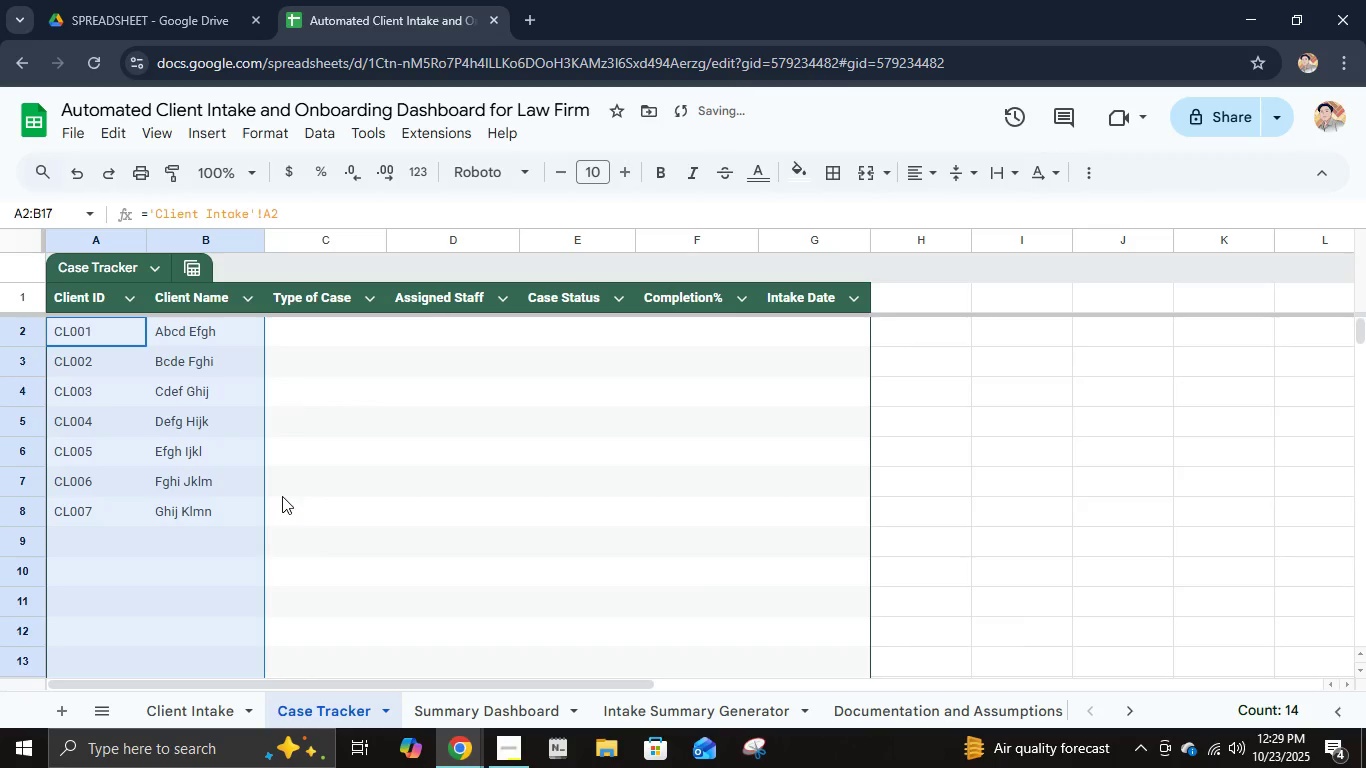 
left_click([282, 496])
 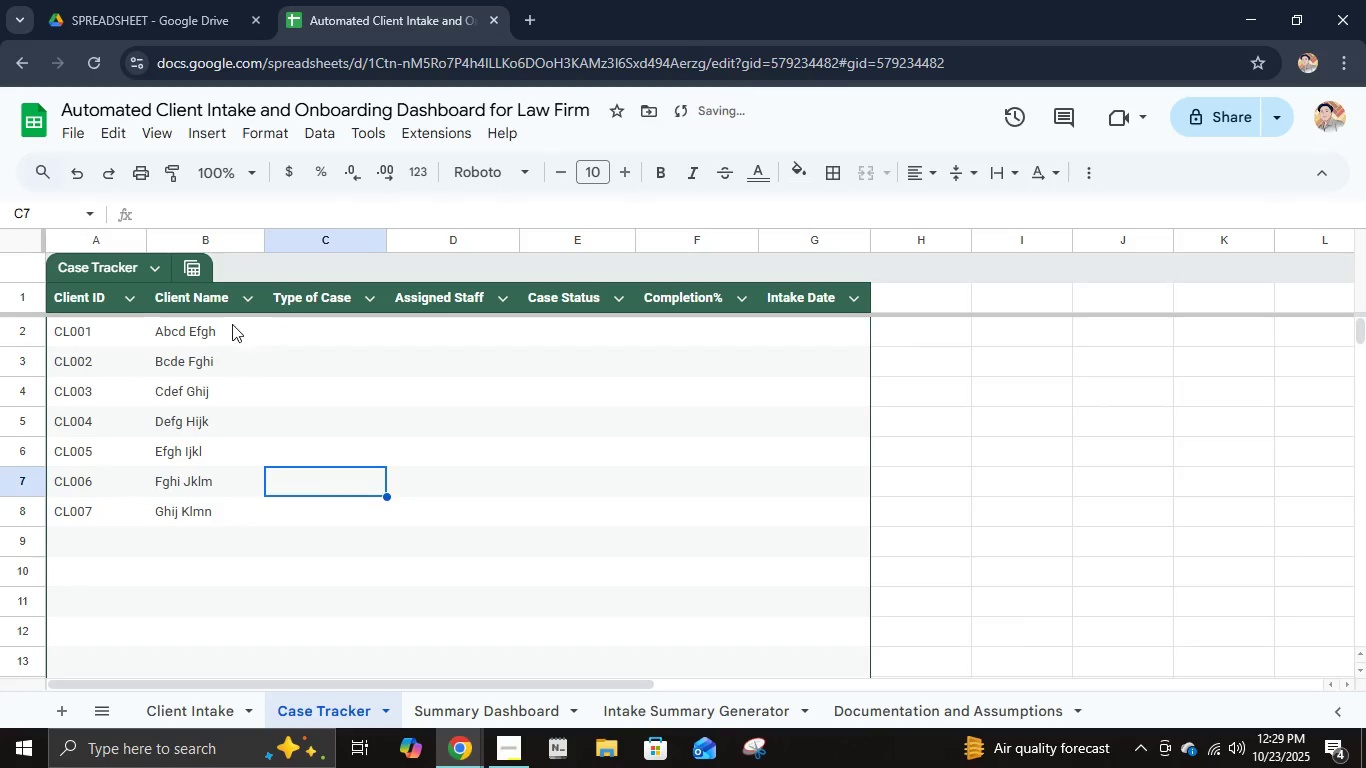 
left_click([232, 324])
 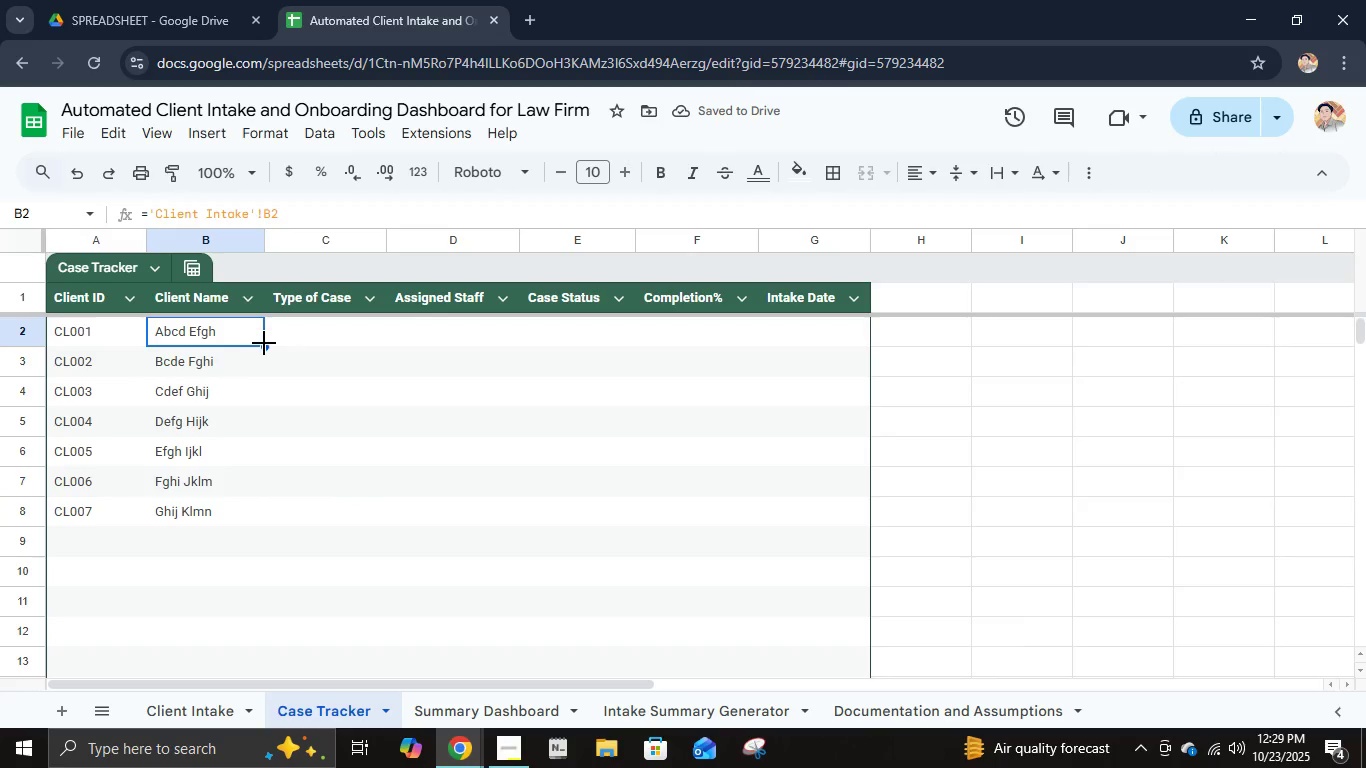 
key(Control+Z)
 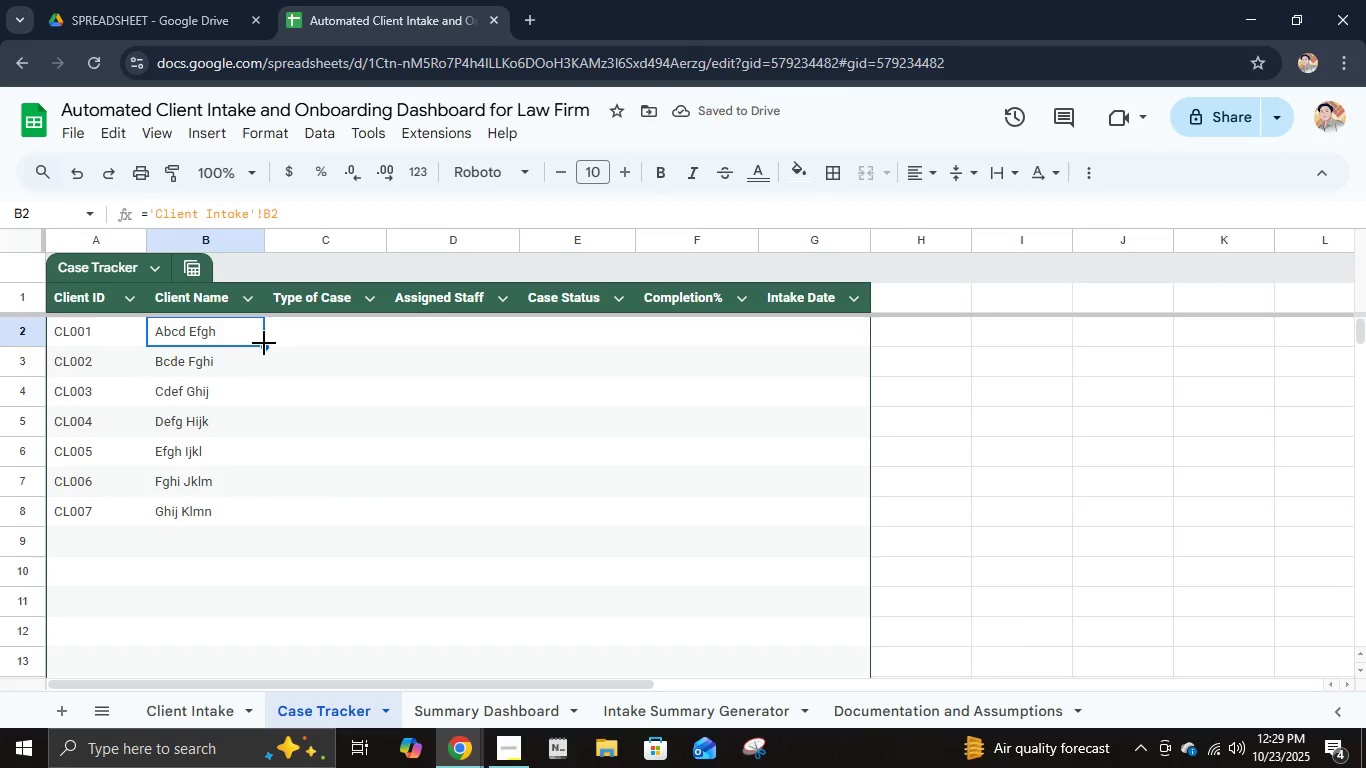 
key(Control+Z)
 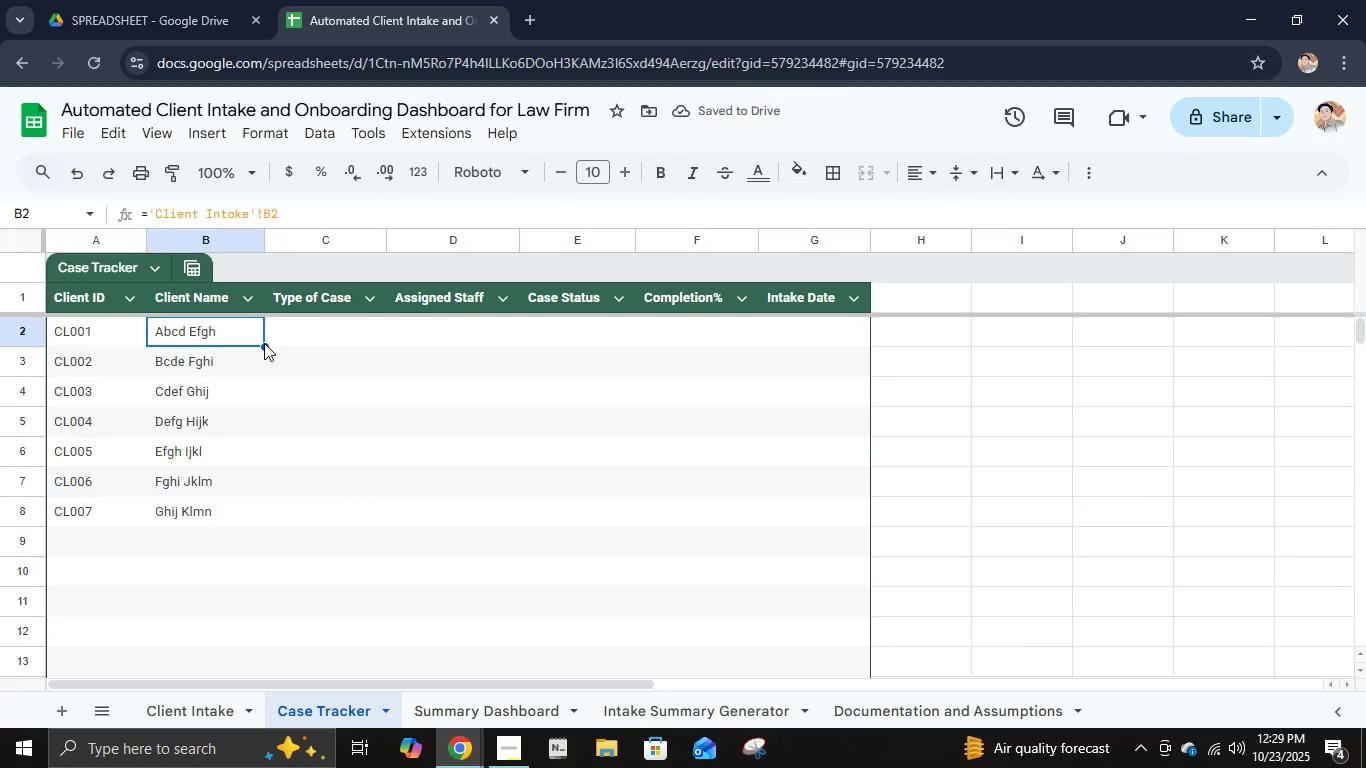 
key(Control+Z)
 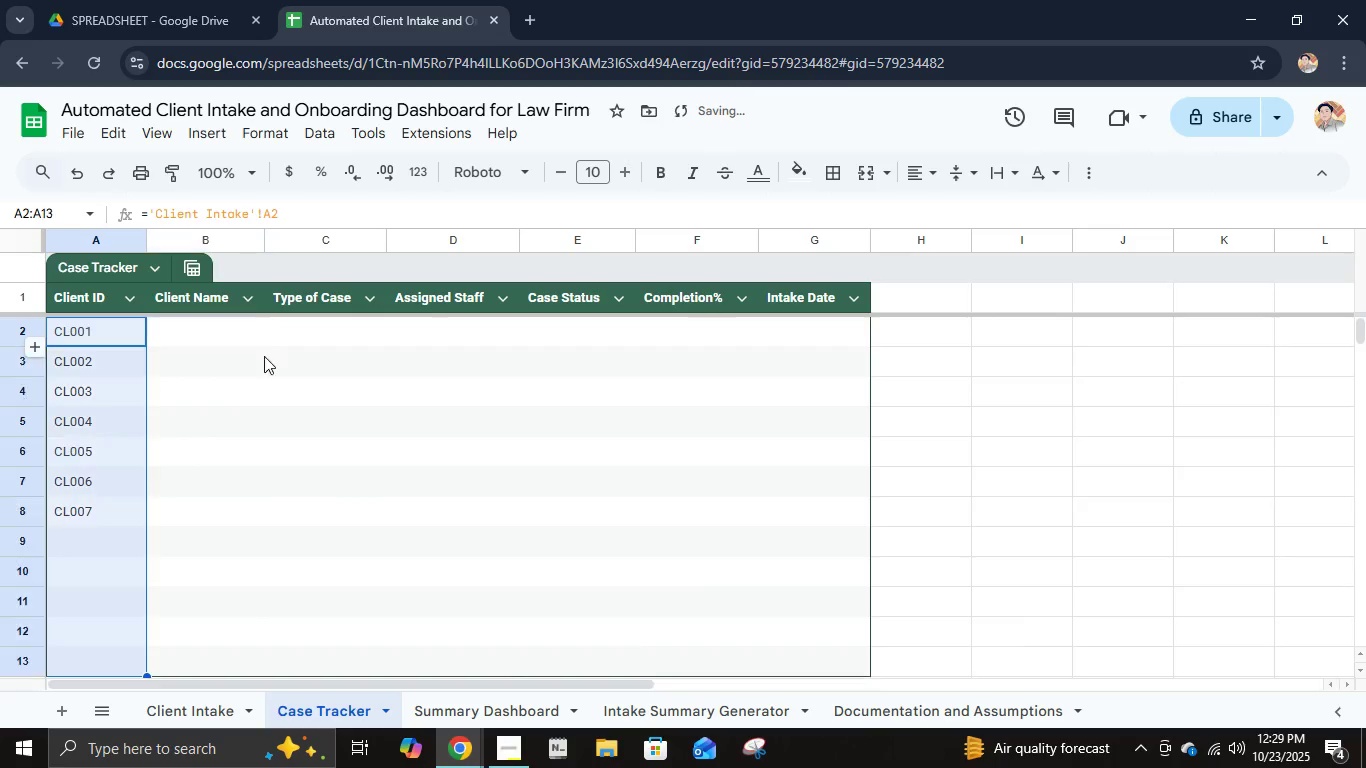 
key(Control+Z)
 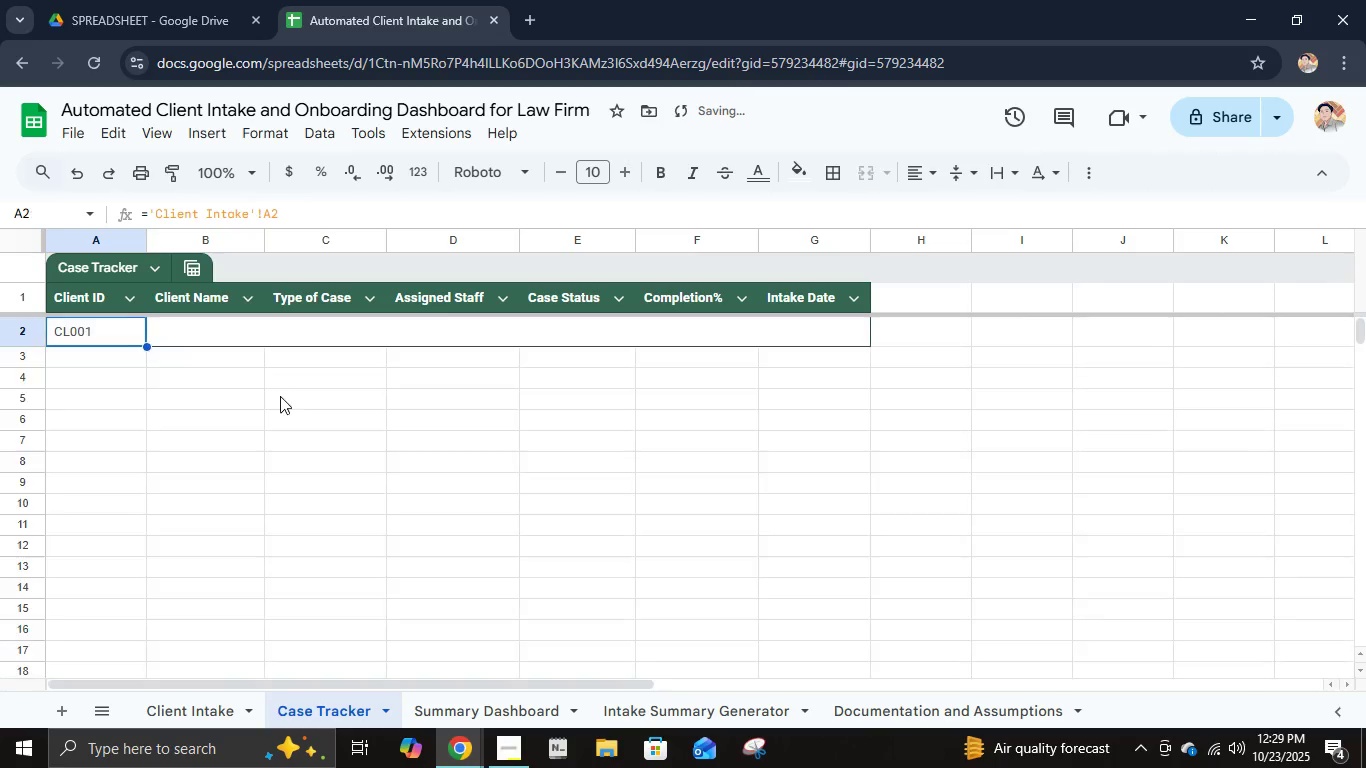 
key(Control+Z)
 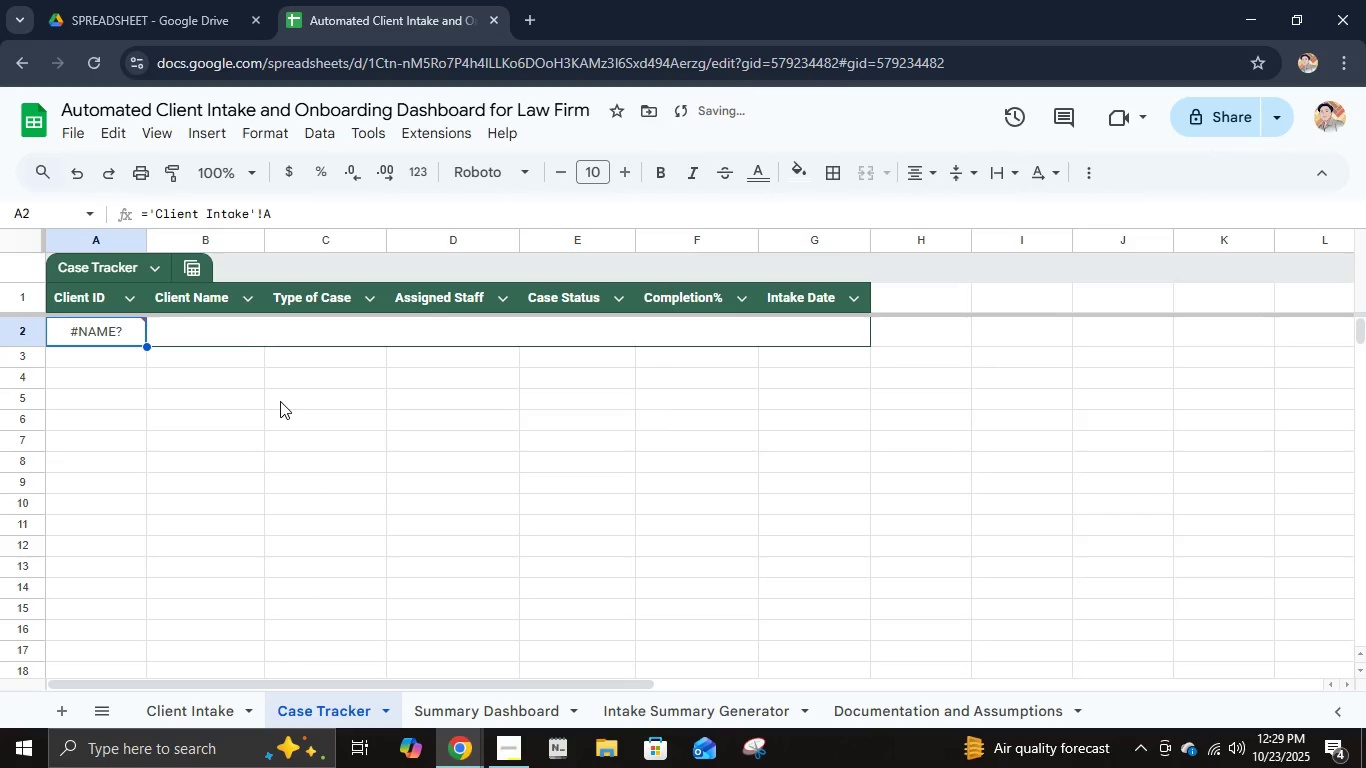 
key(Control+Z)
 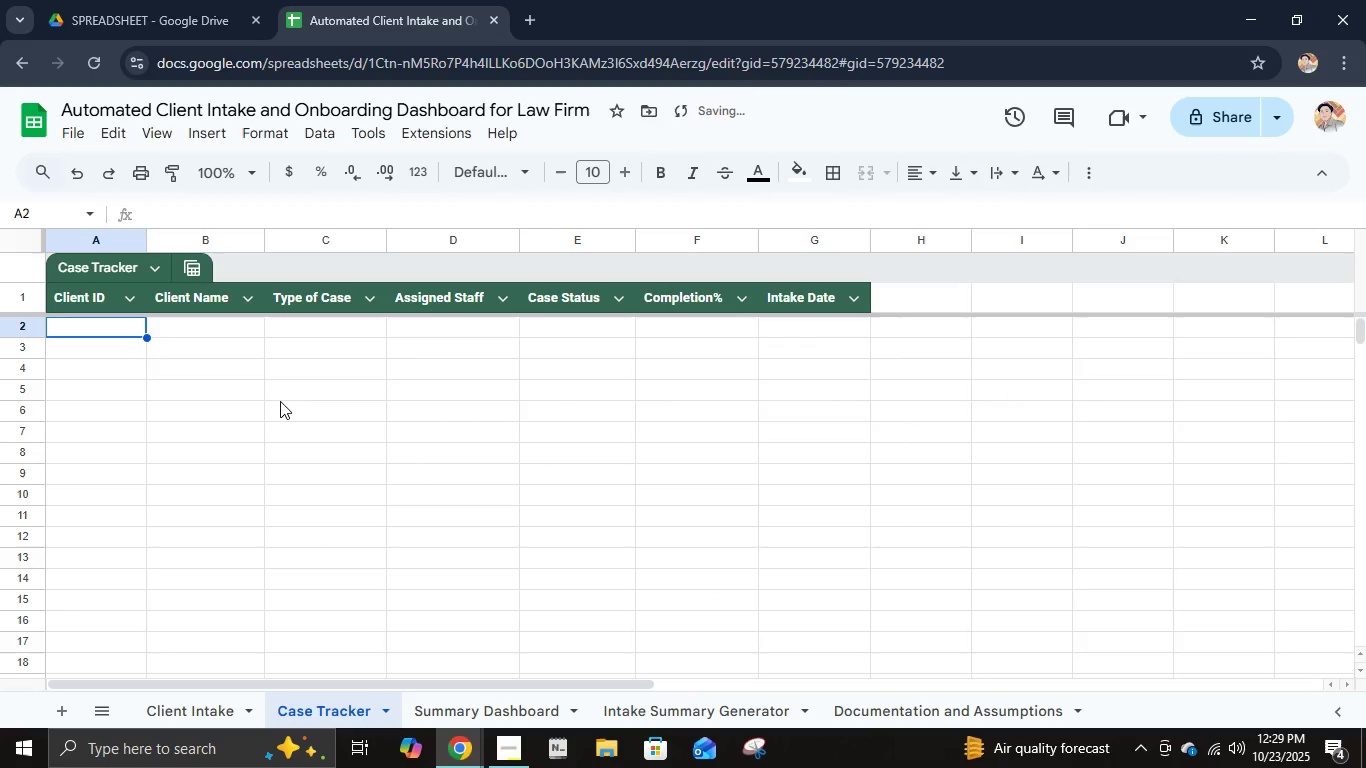 
key(Control+Z)
 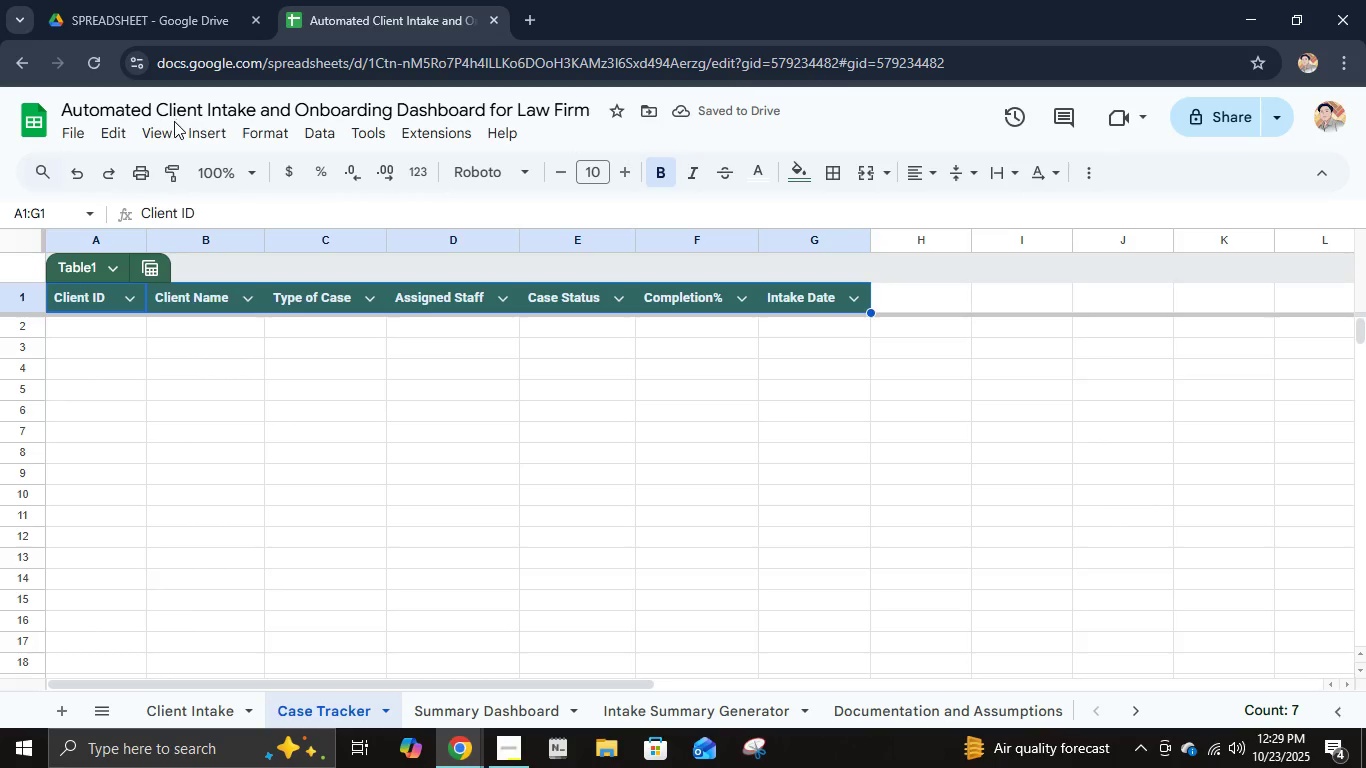 
double_click([98, 181])
 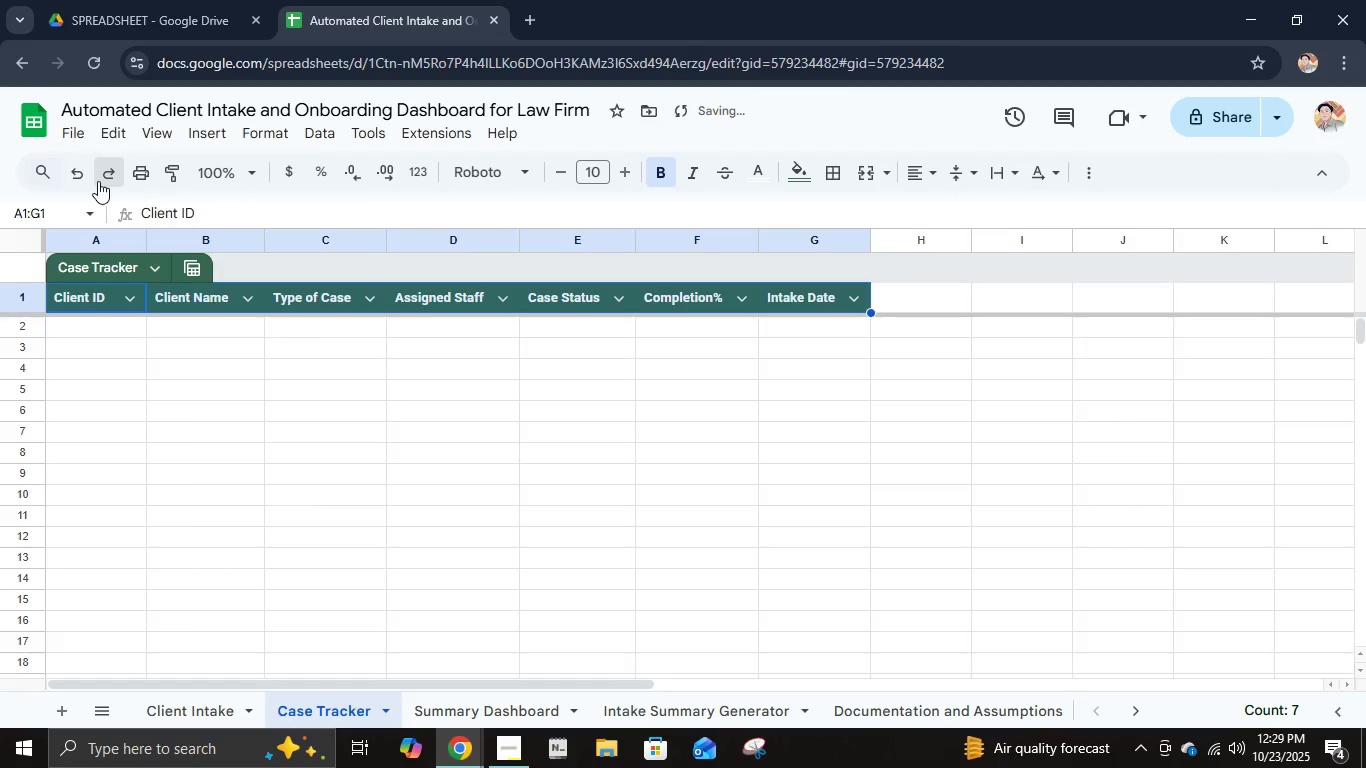 
triple_click([98, 181])
 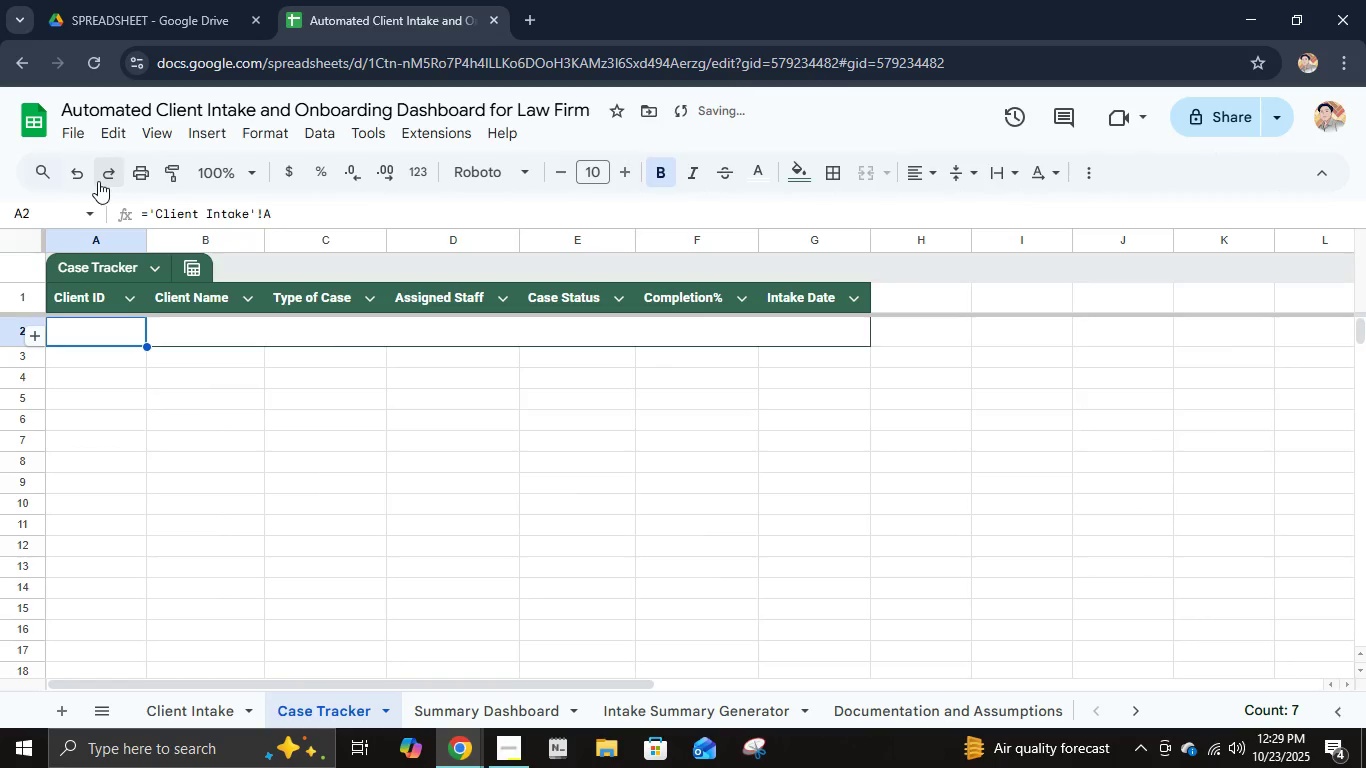 
triple_click([98, 181])
 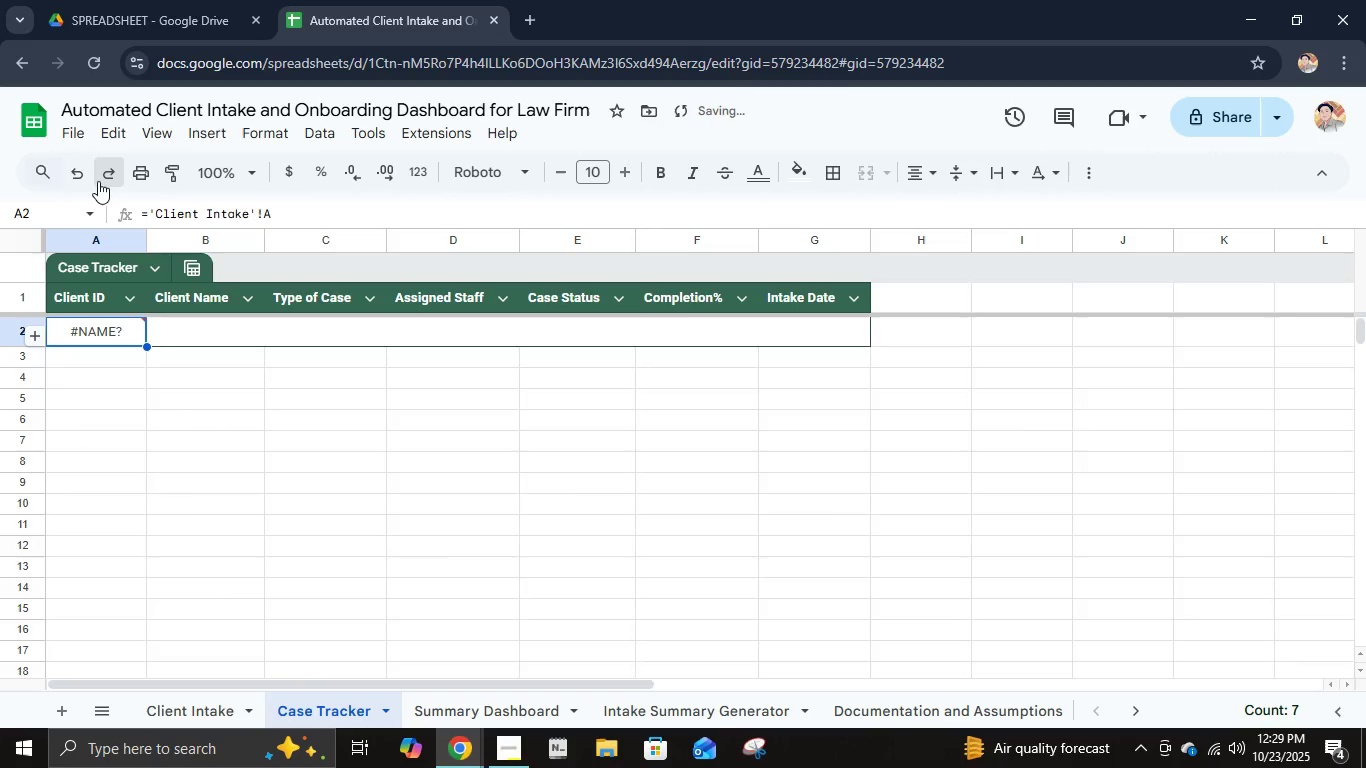 
triple_click([98, 181])
 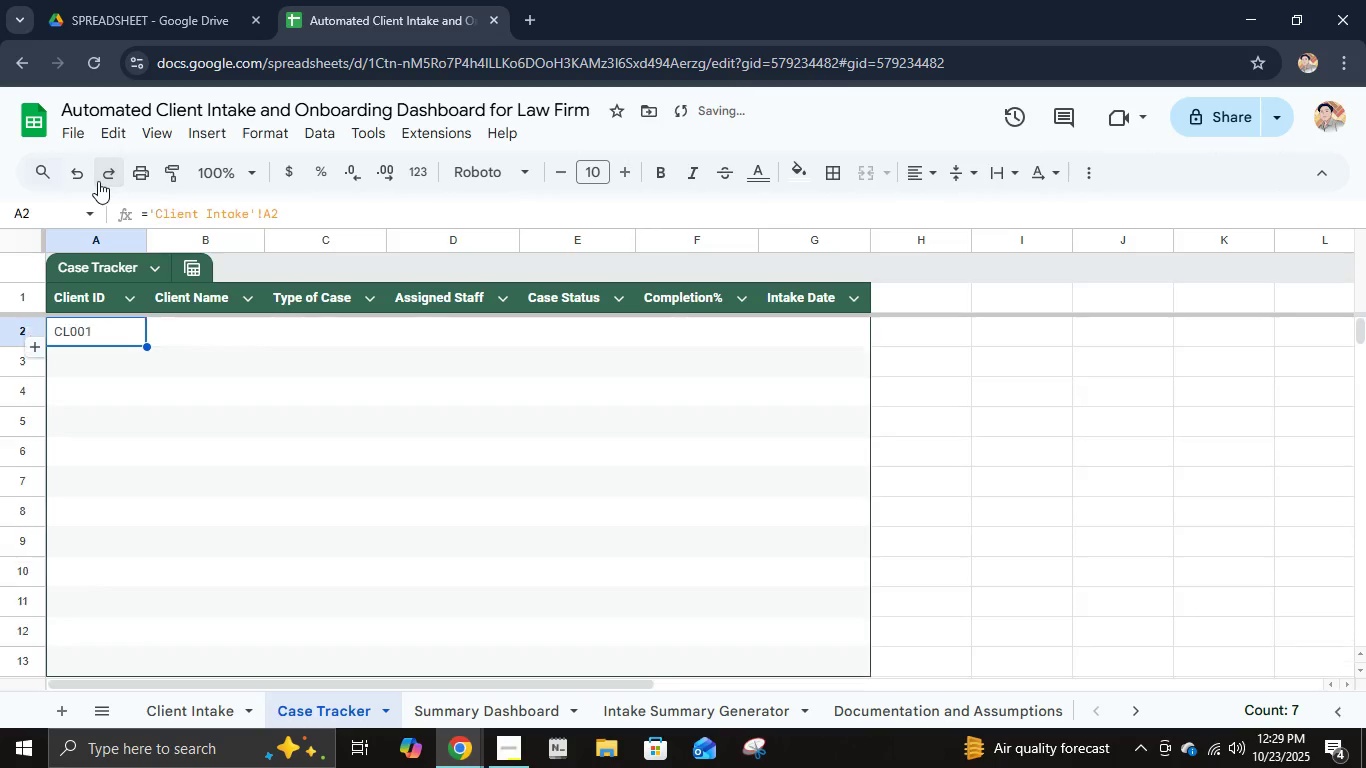 
triple_click([98, 181])
 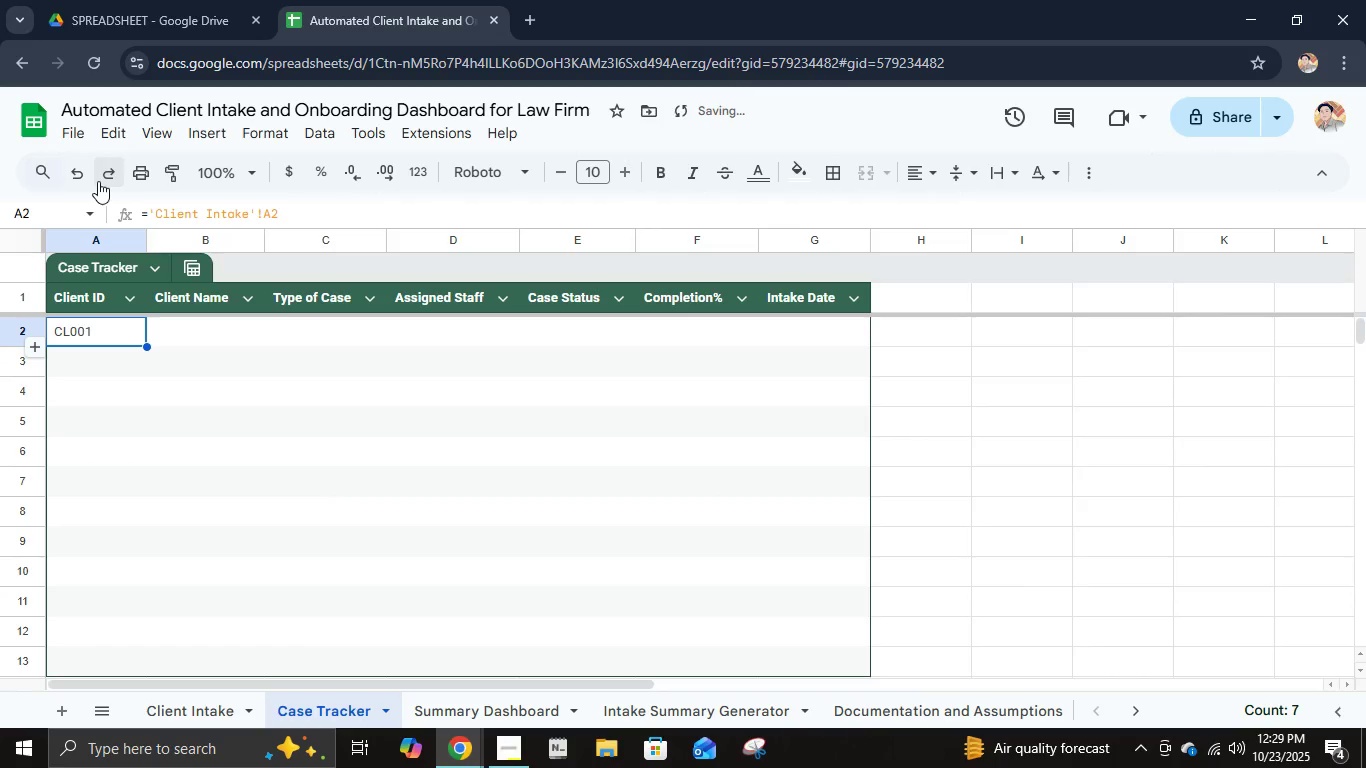 
triple_click([98, 181])
 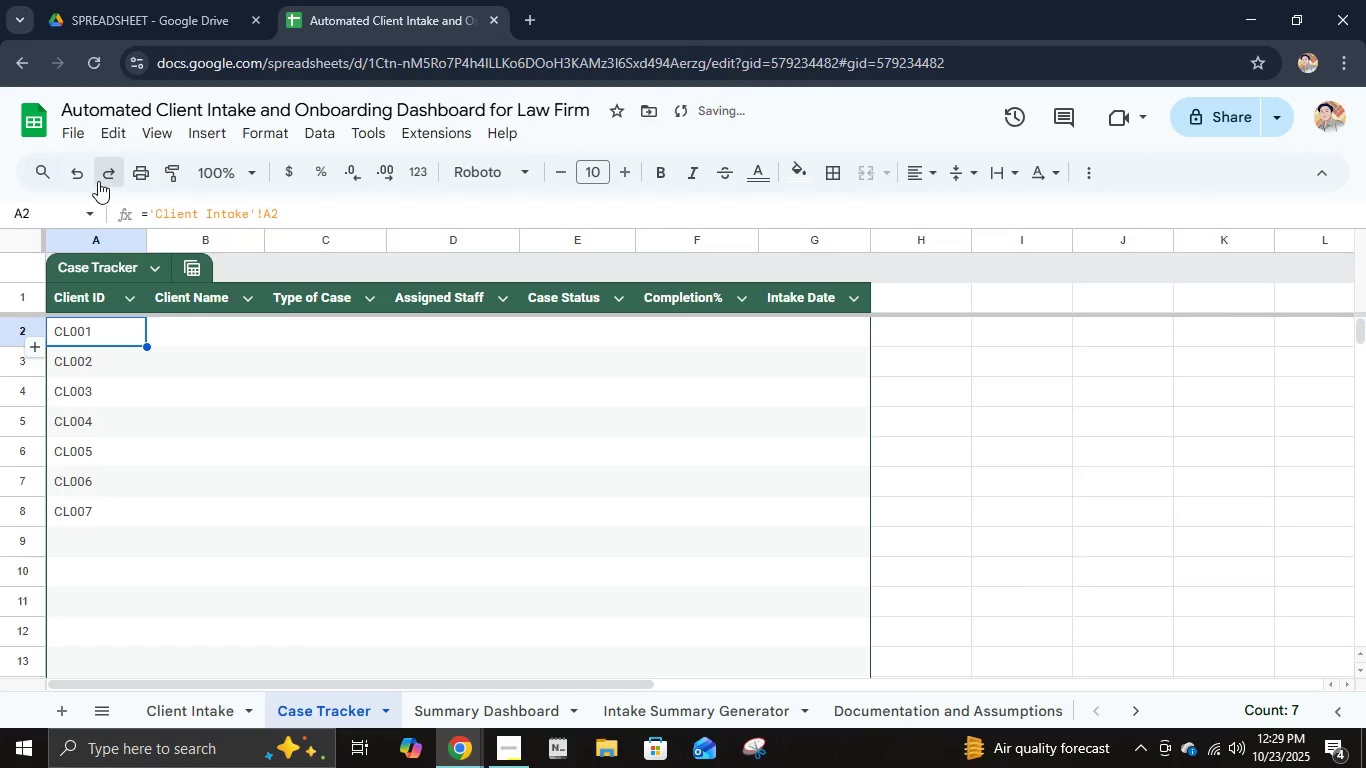 
triple_click([98, 181])
 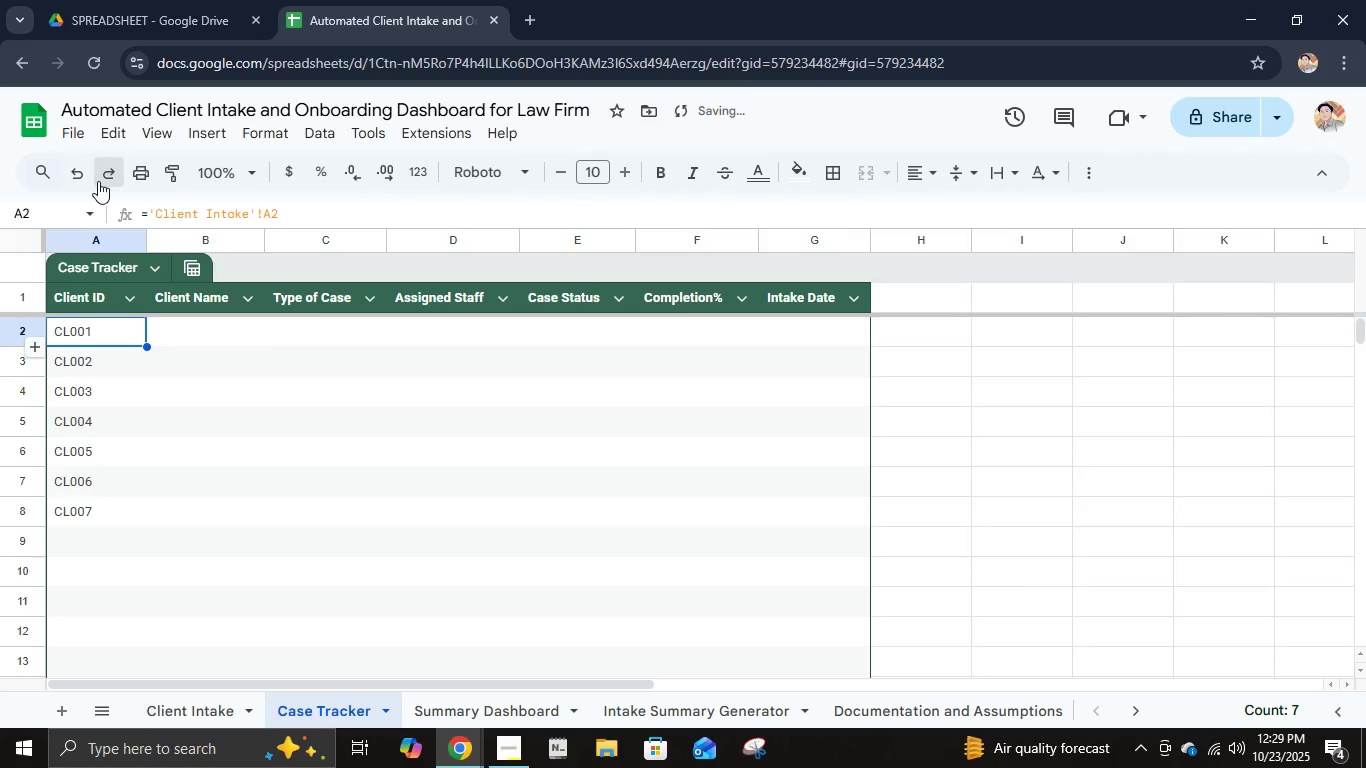 
triple_click([98, 181])
 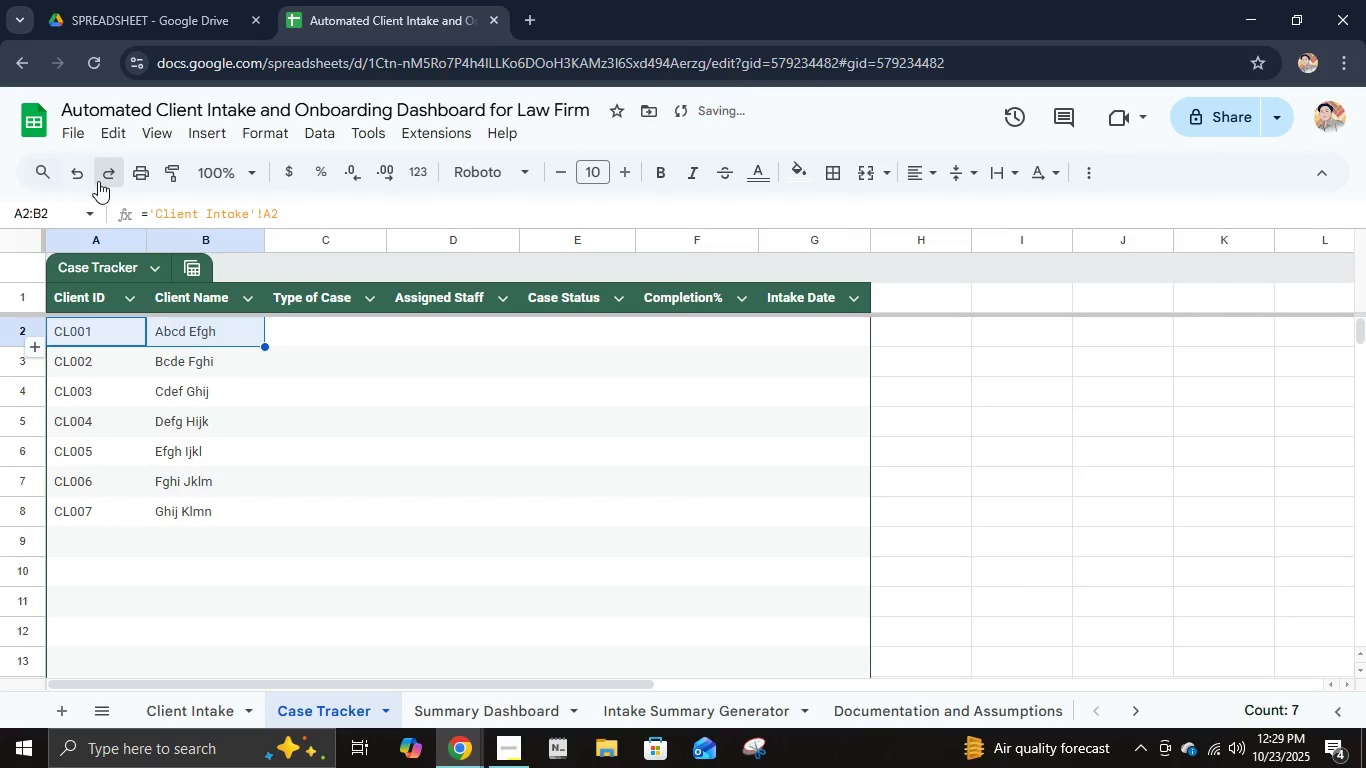 
triple_click([98, 181])
 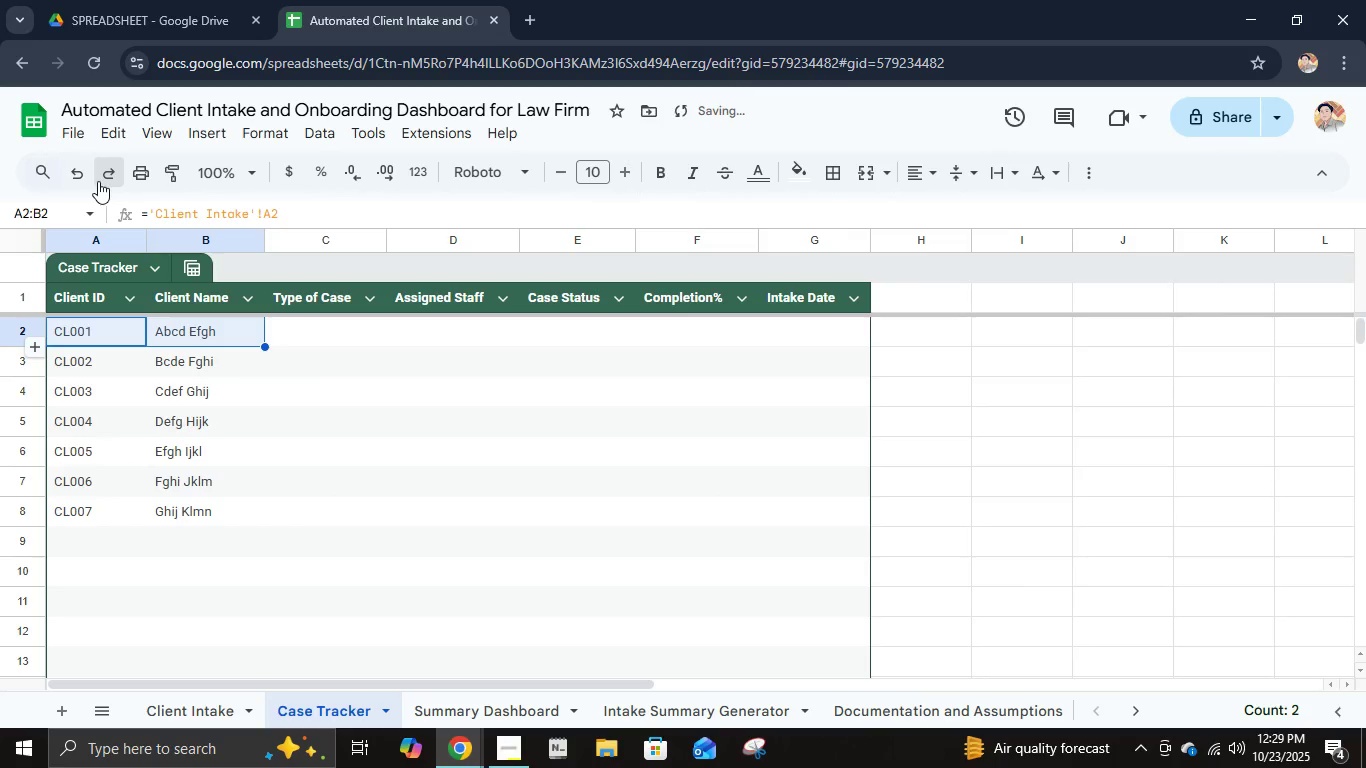 
triple_click([98, 181])
 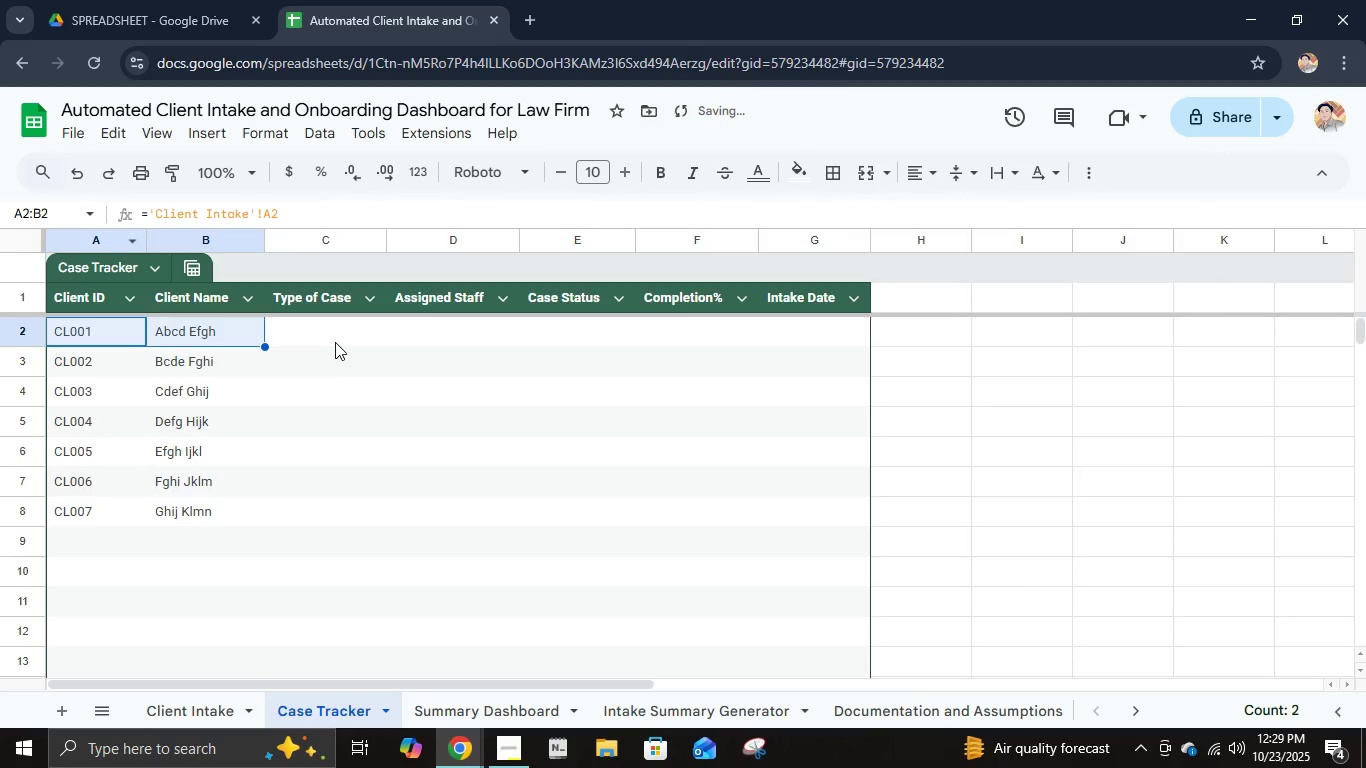 
left_click([321, 338])
 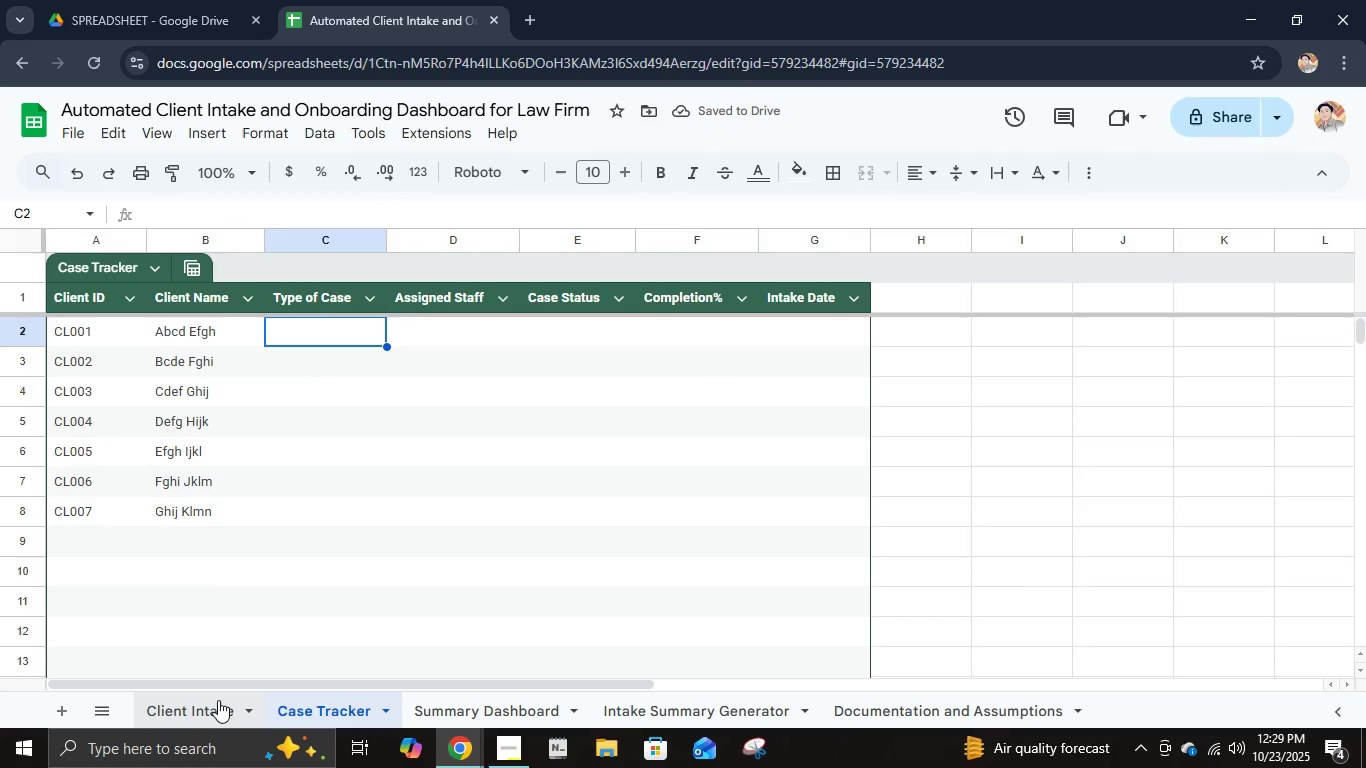 
left_click([212, 709])
 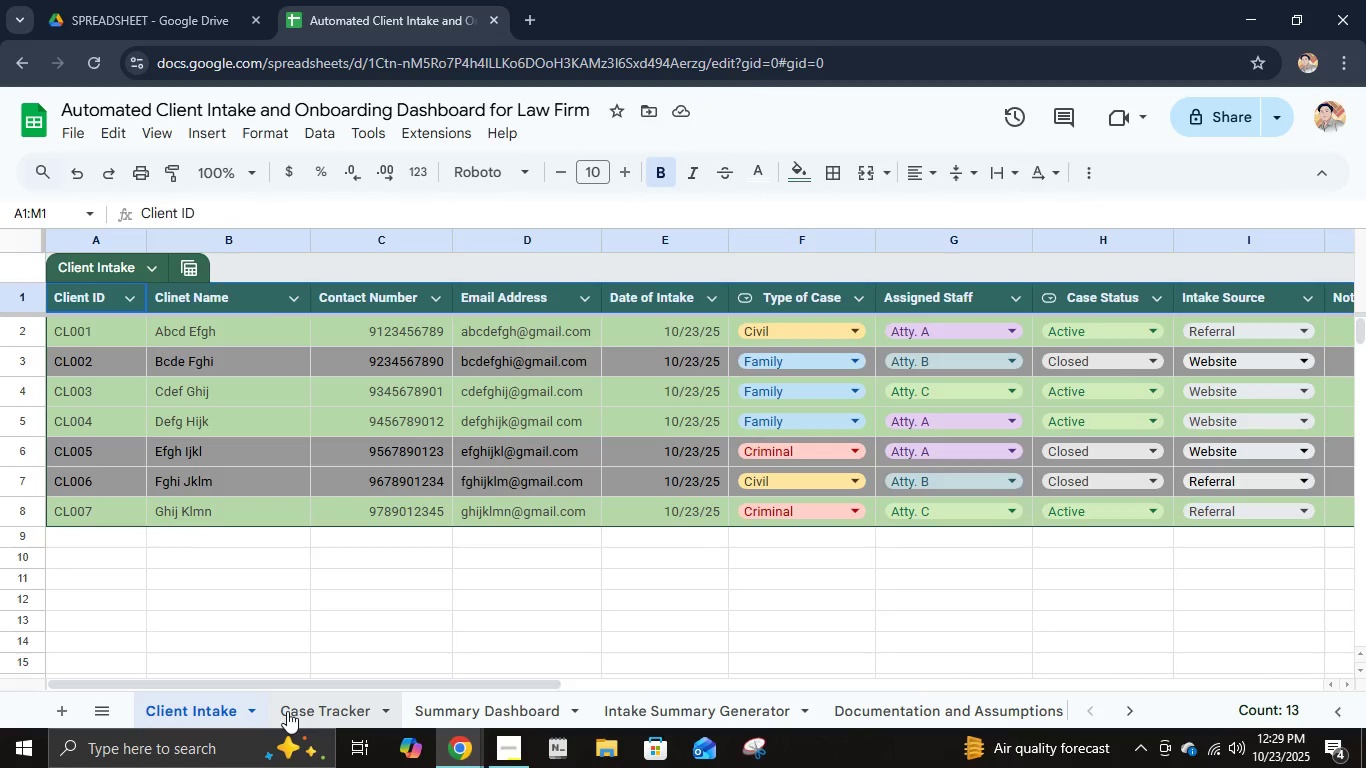 
left_click([288, 711])
 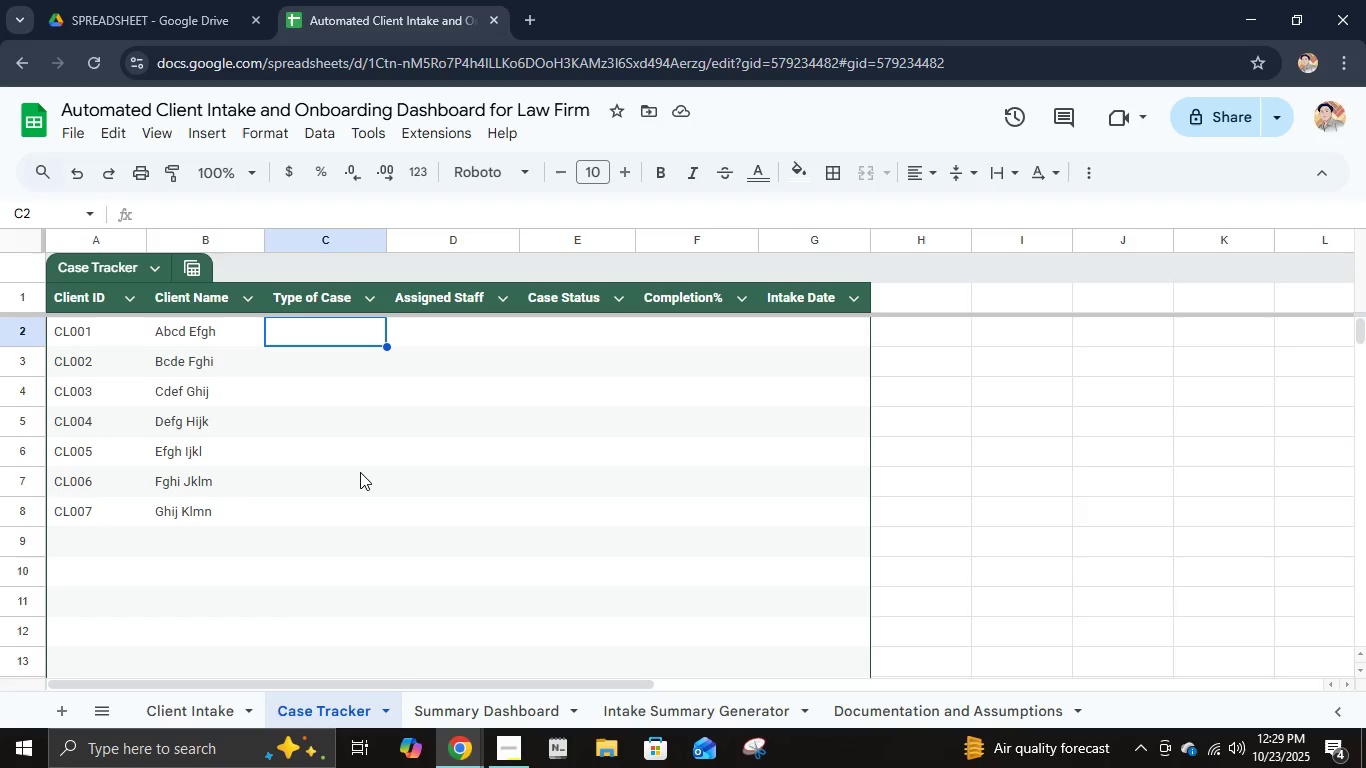 
key(Equal)
 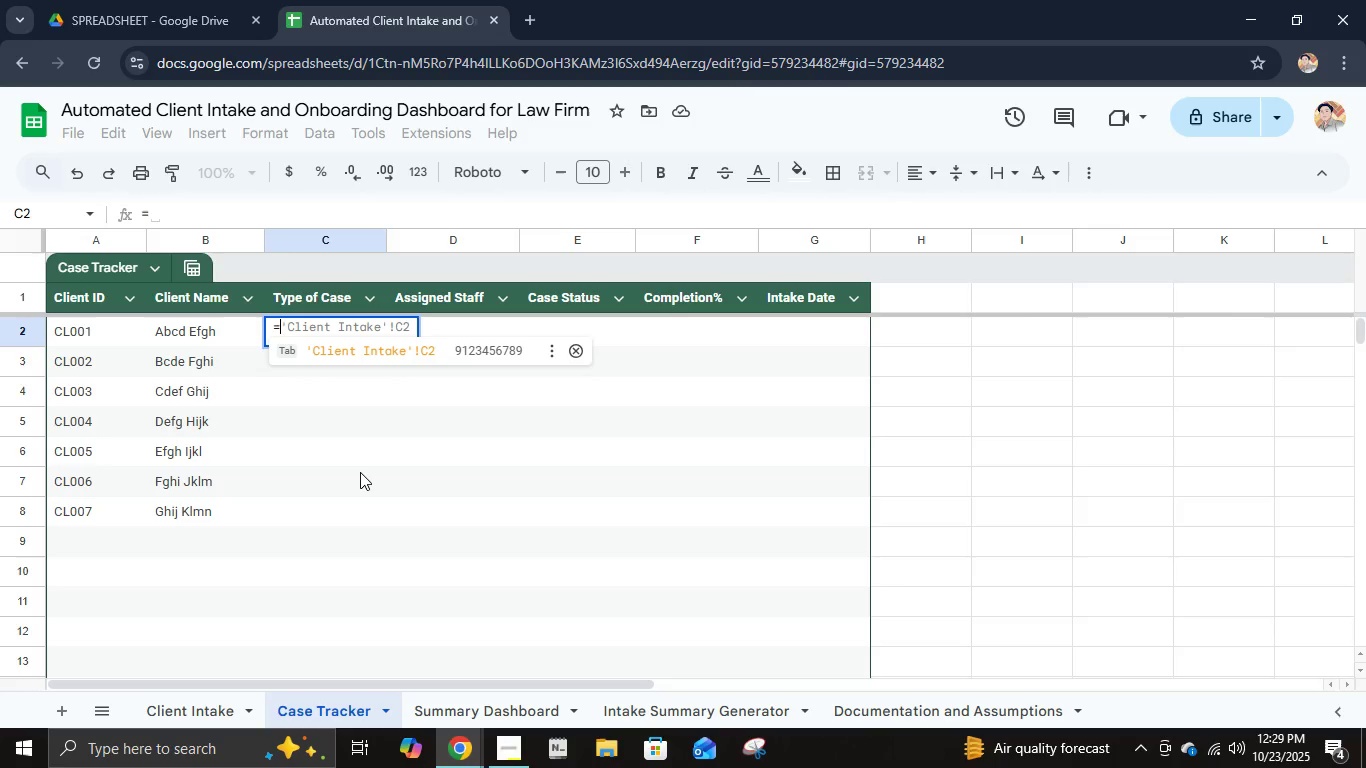 
key(Tab)
 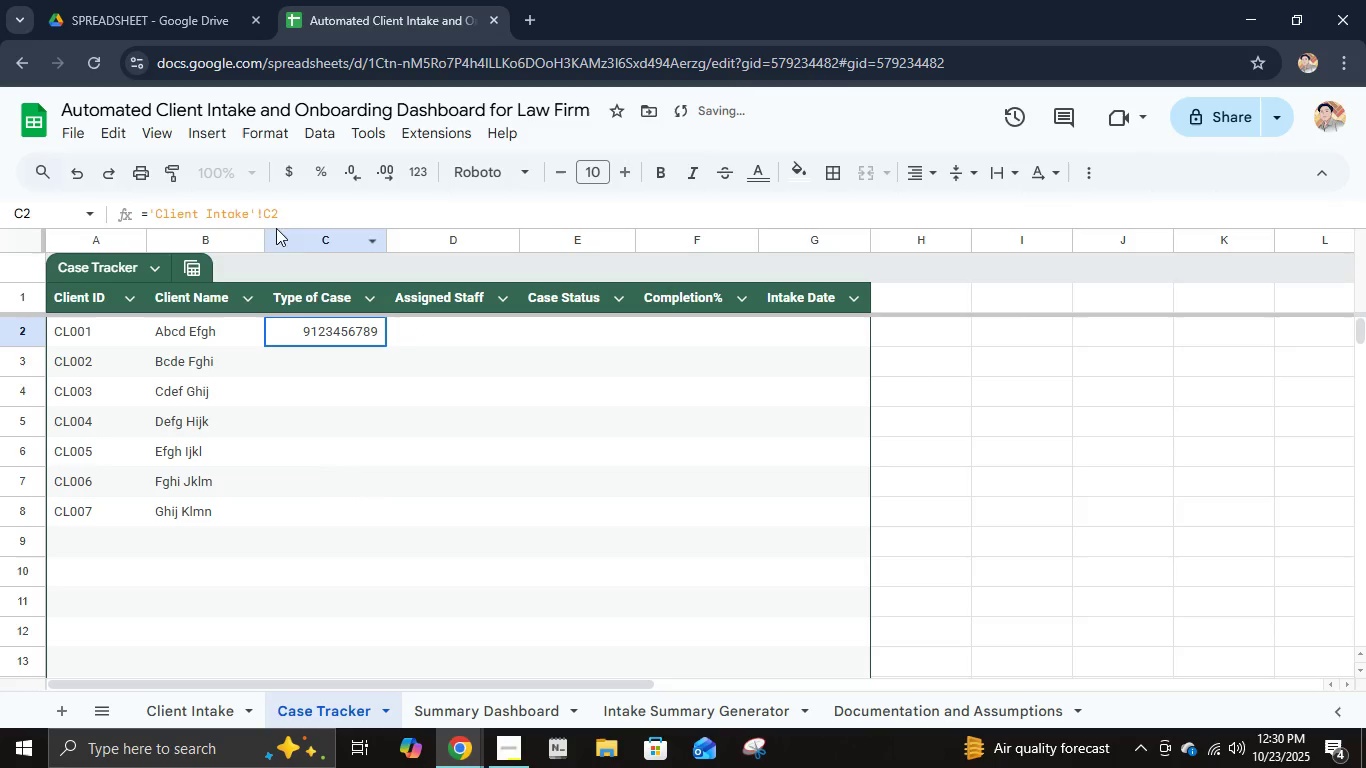 
left_click([270, 216])
 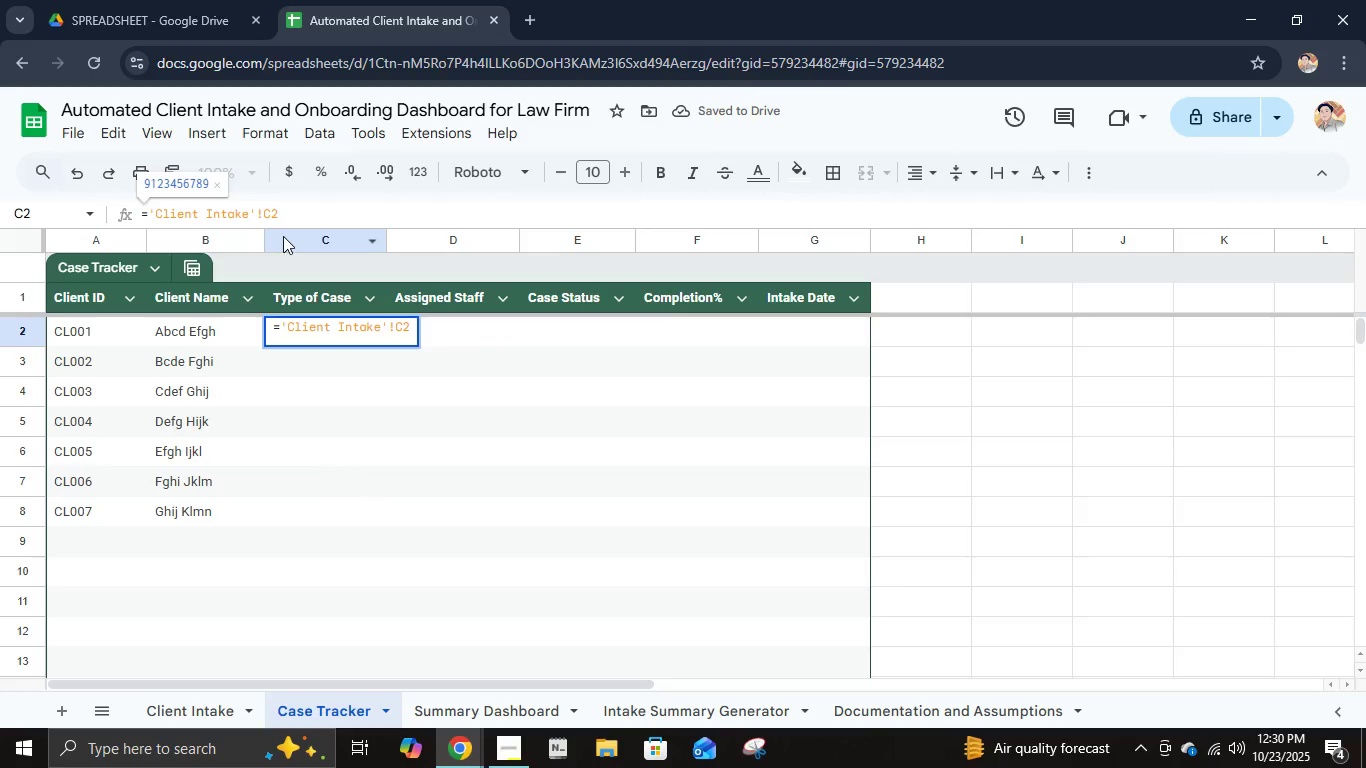 
key(Backspace)
 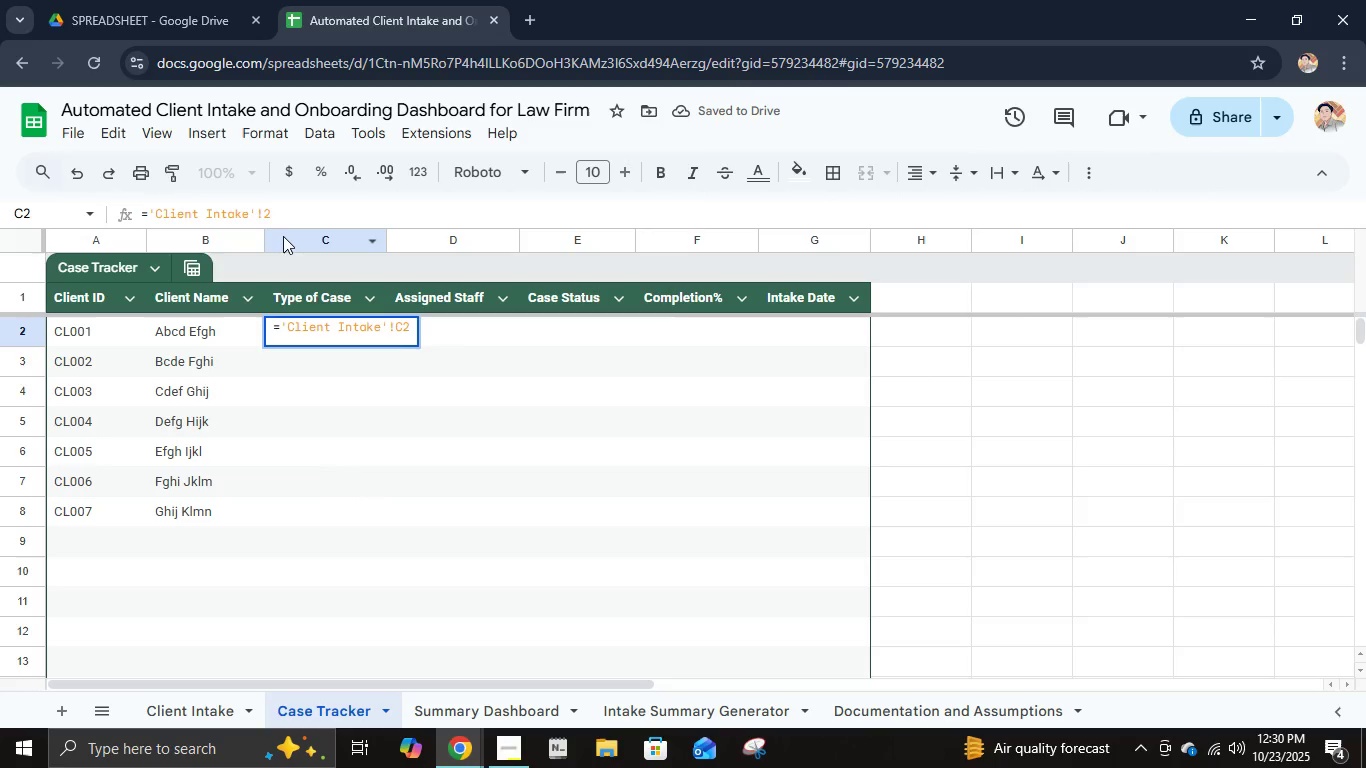 
key(F)
 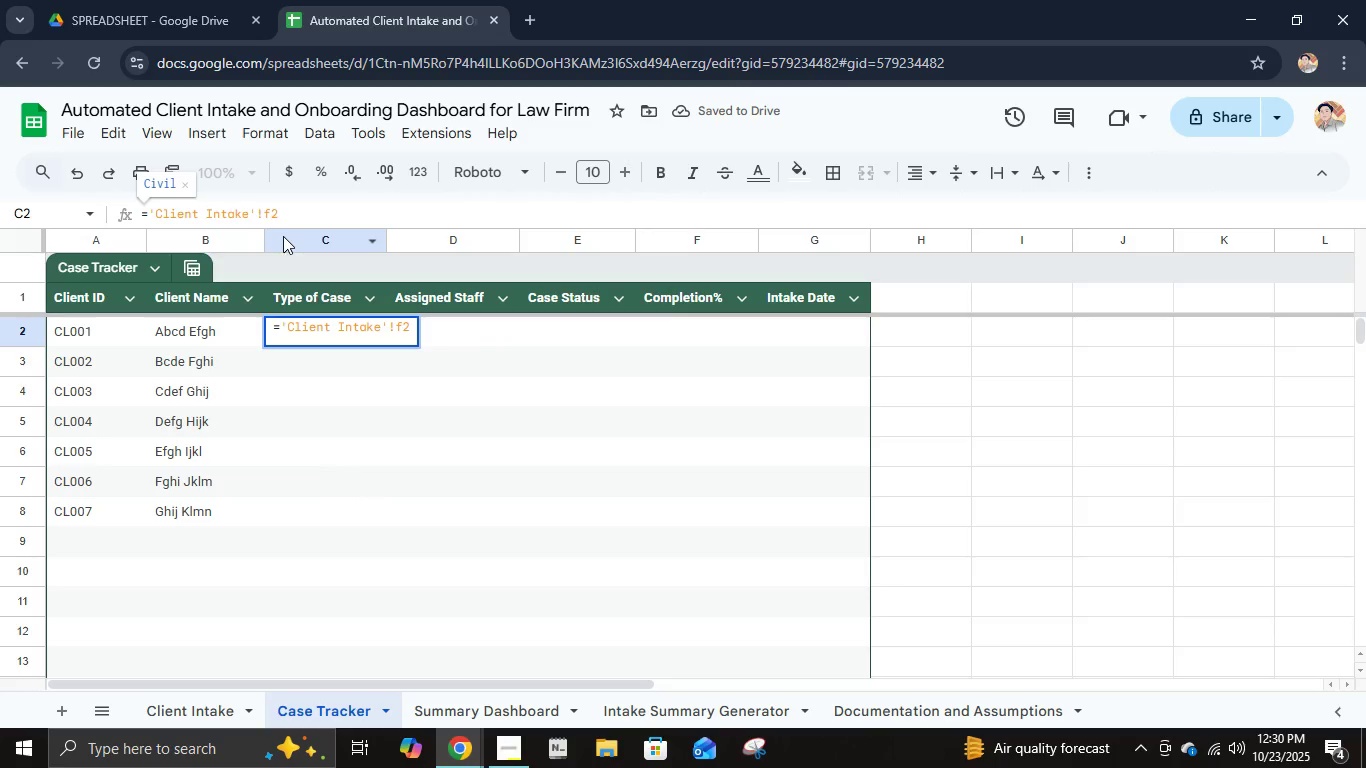 
key(Backspace)
 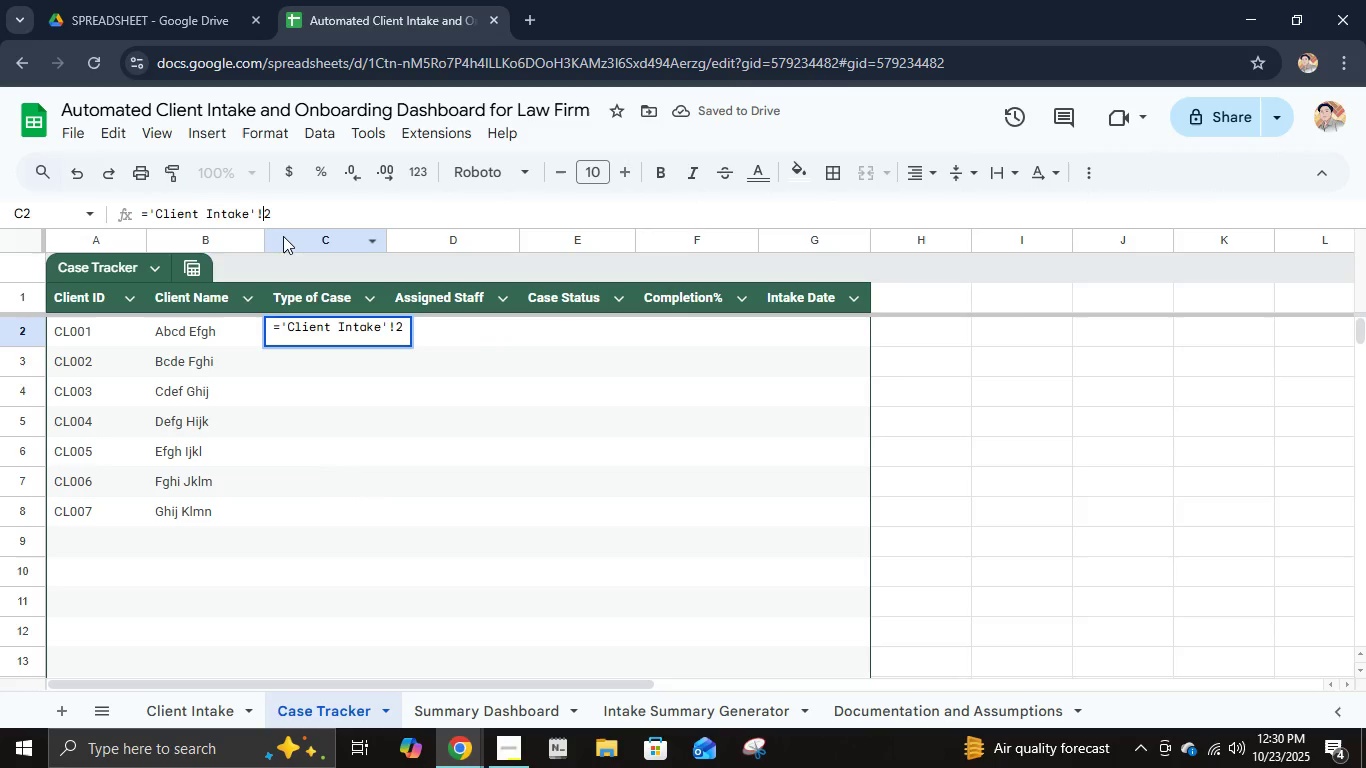 
key(Shift+F)
 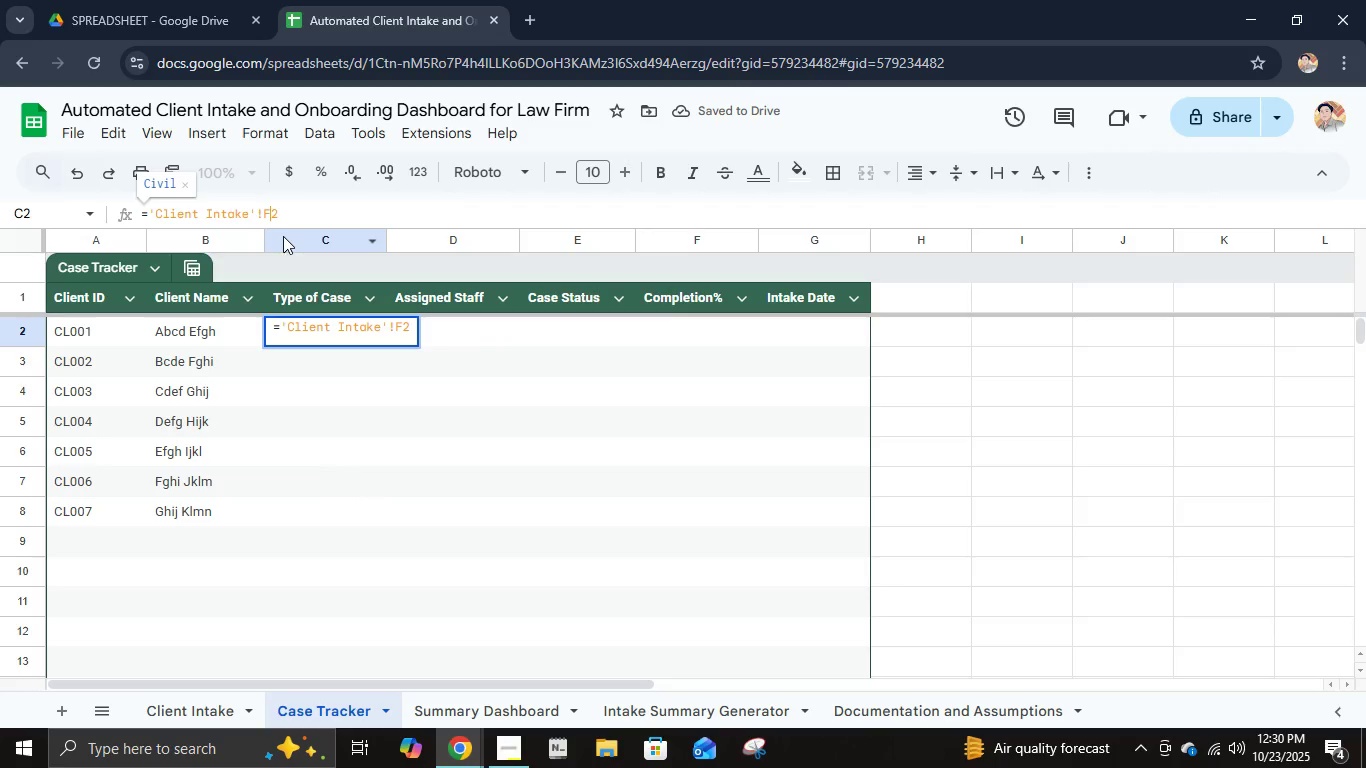 
key(Enter)
 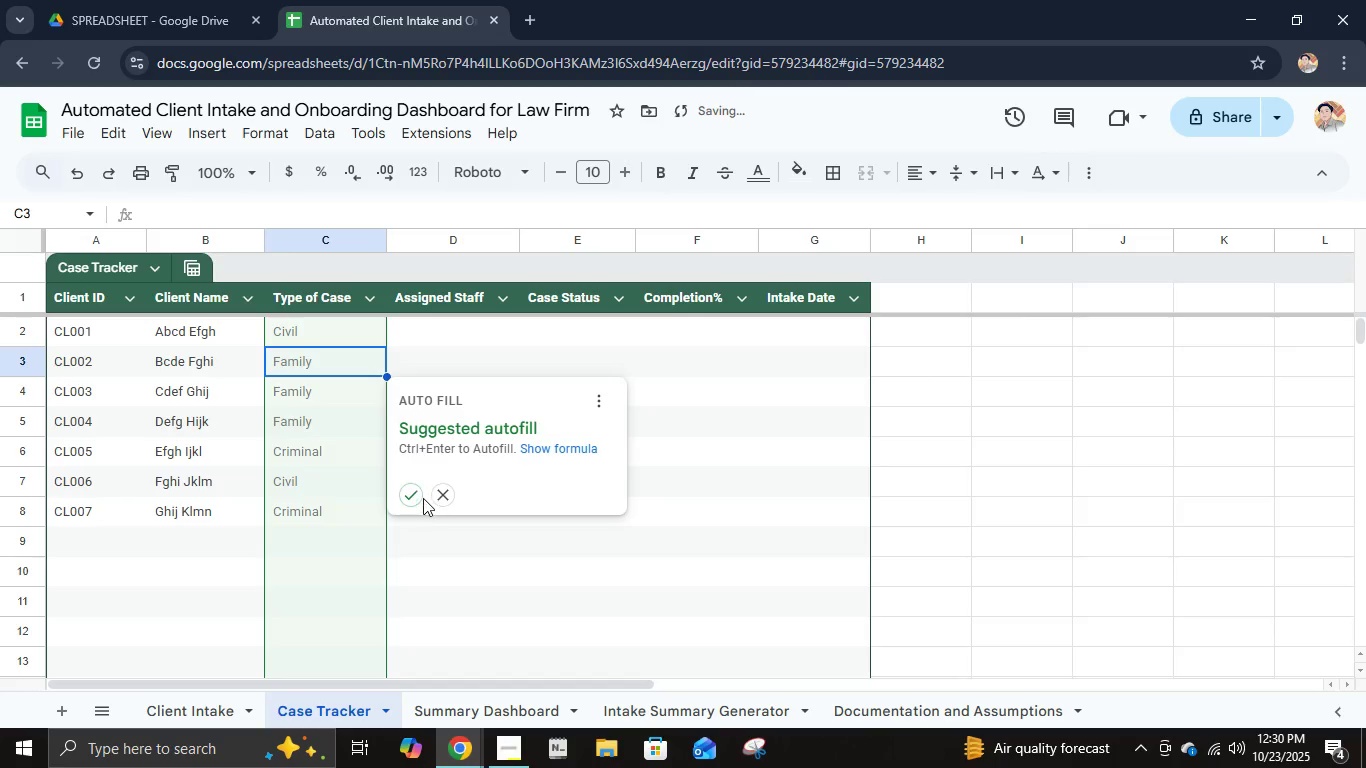 
left_click([414, 502])
 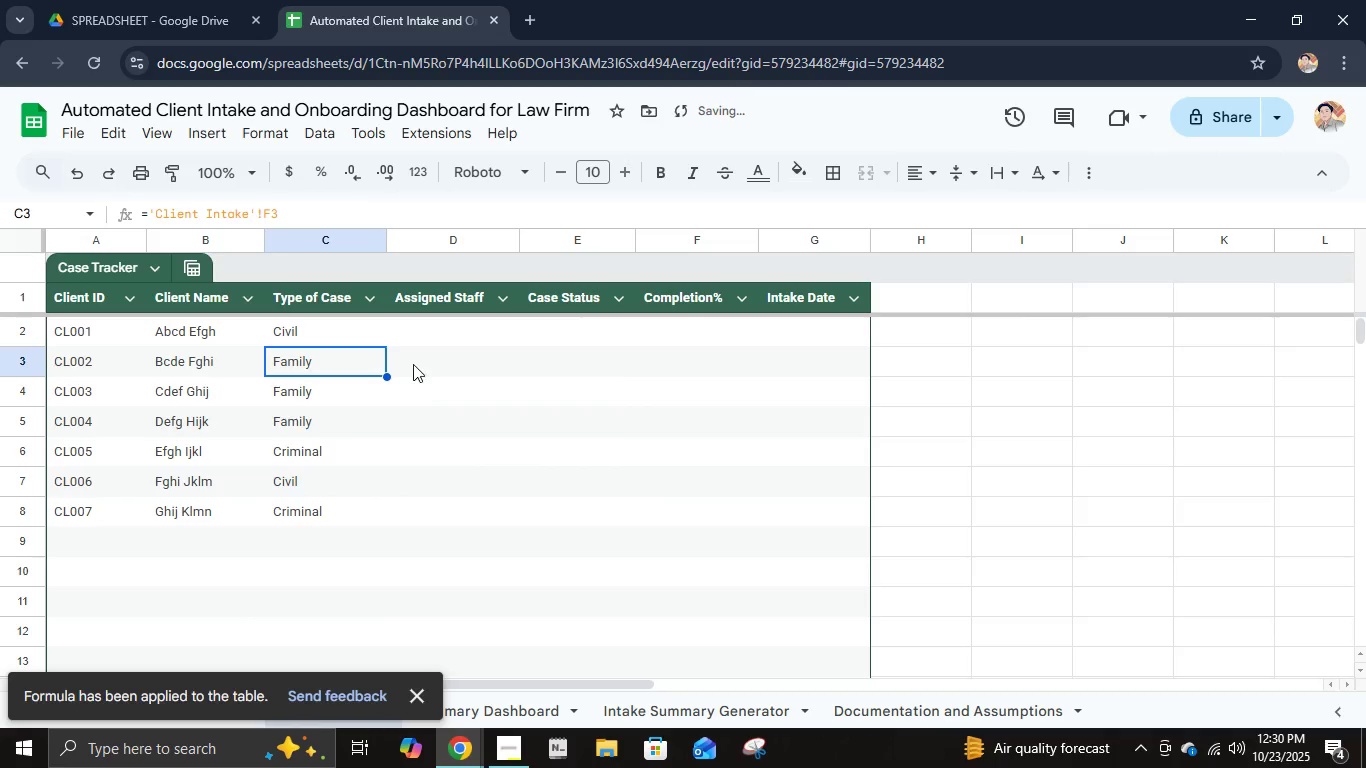 
left_click([418, 337])
 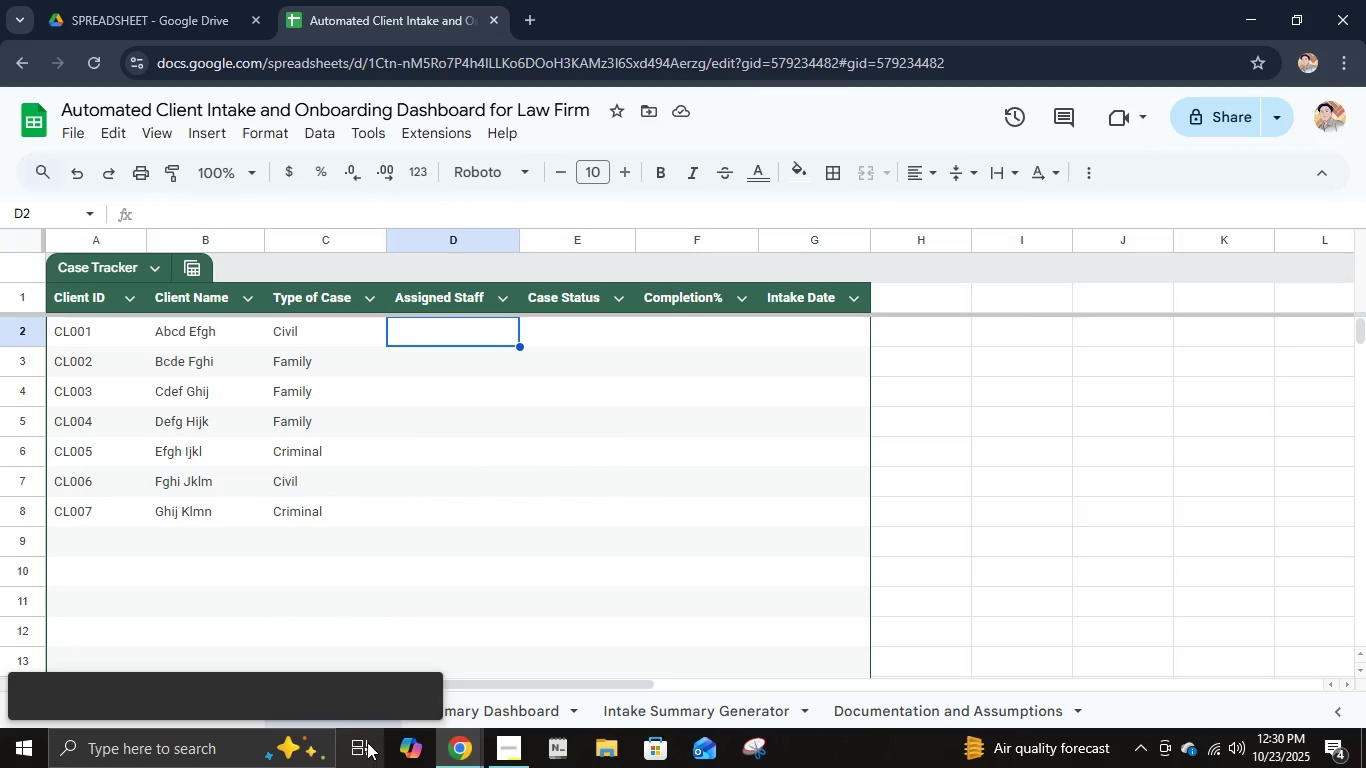 
wait(6.36)
 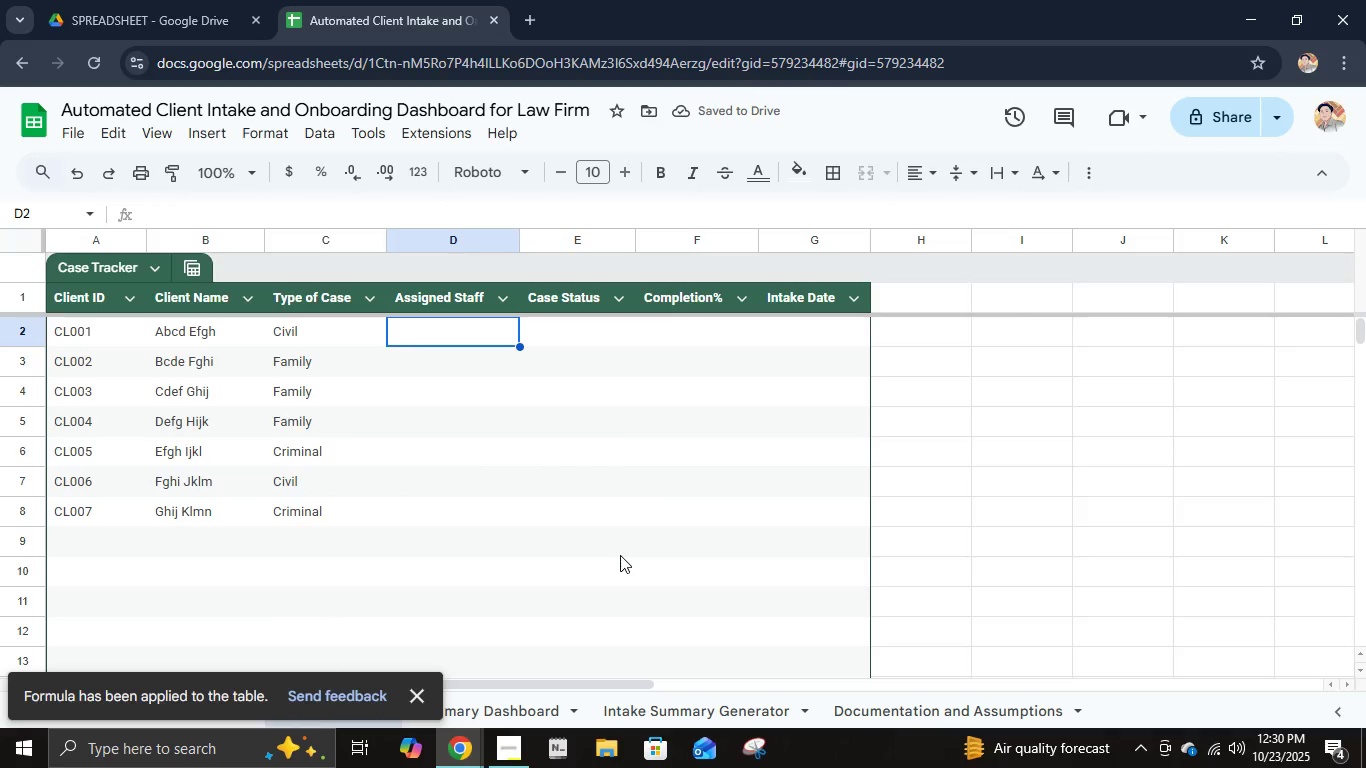 
left_click([214, 701])
 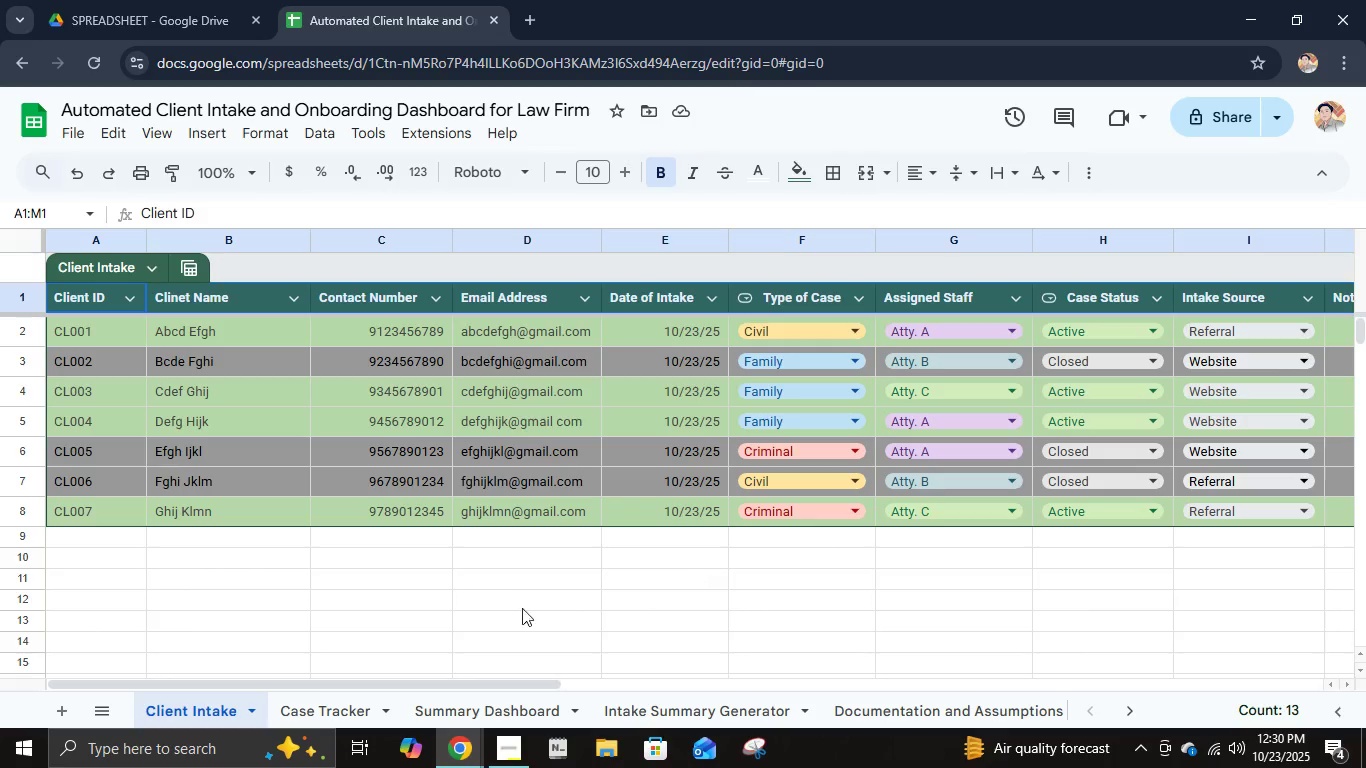 
left_click([343, 700])
 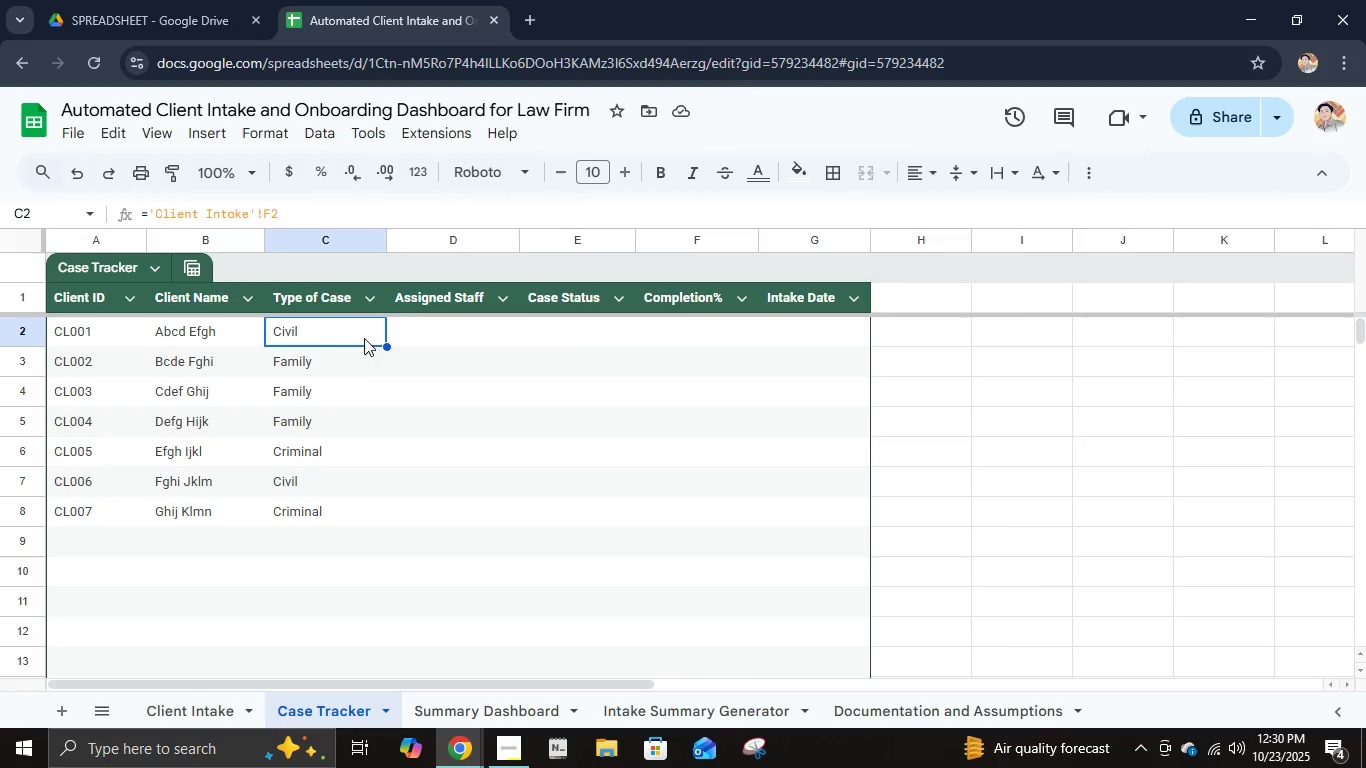 
left_click([403, 333])
 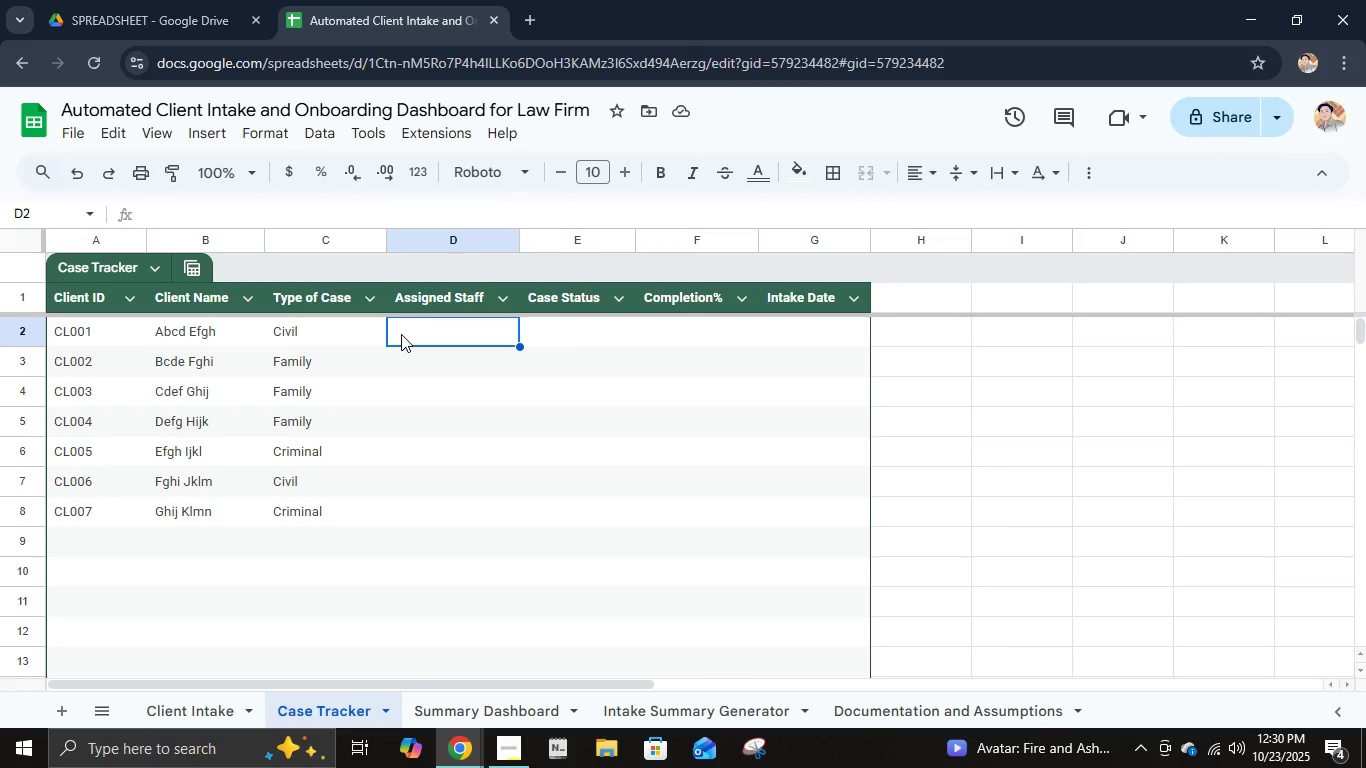 
type(='c)
key(Backspace)
type(civil Intake'!)
 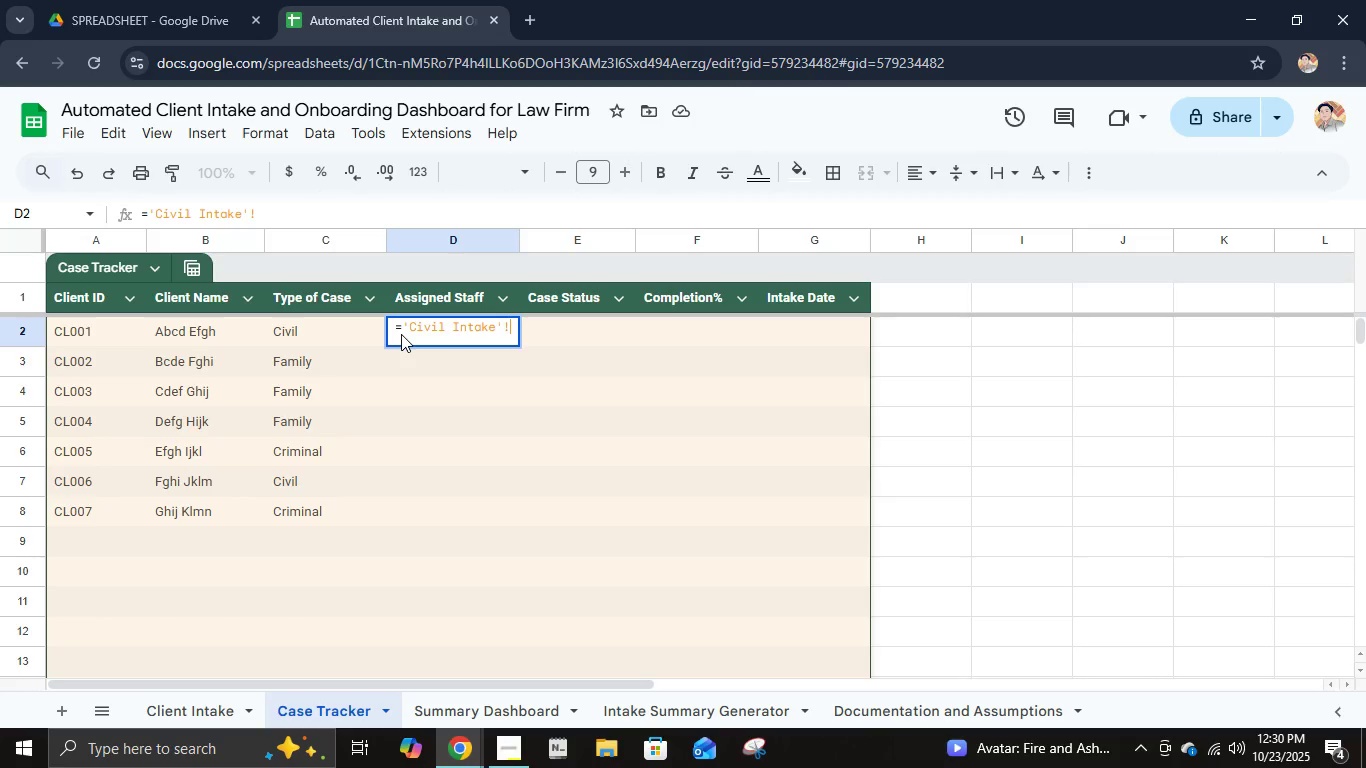 
type(G2)
 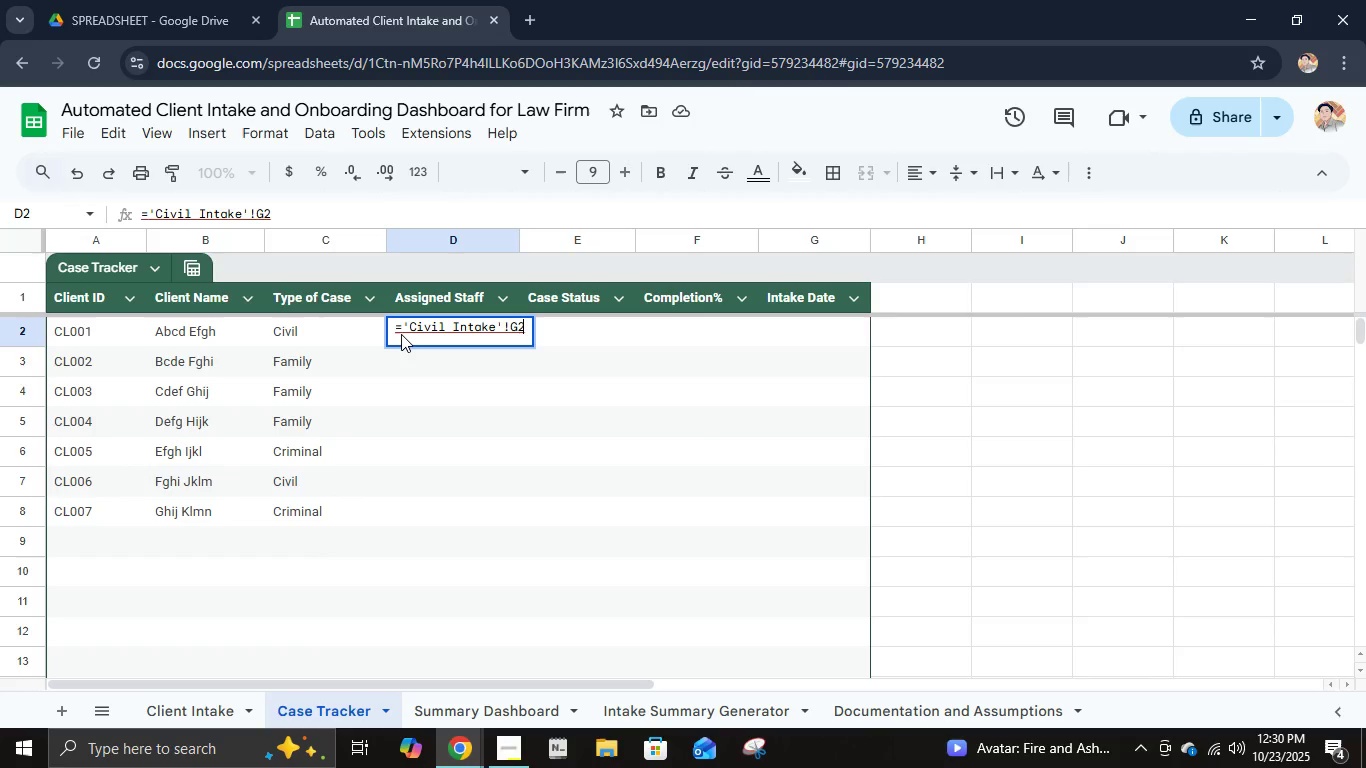 
key(Enter)
 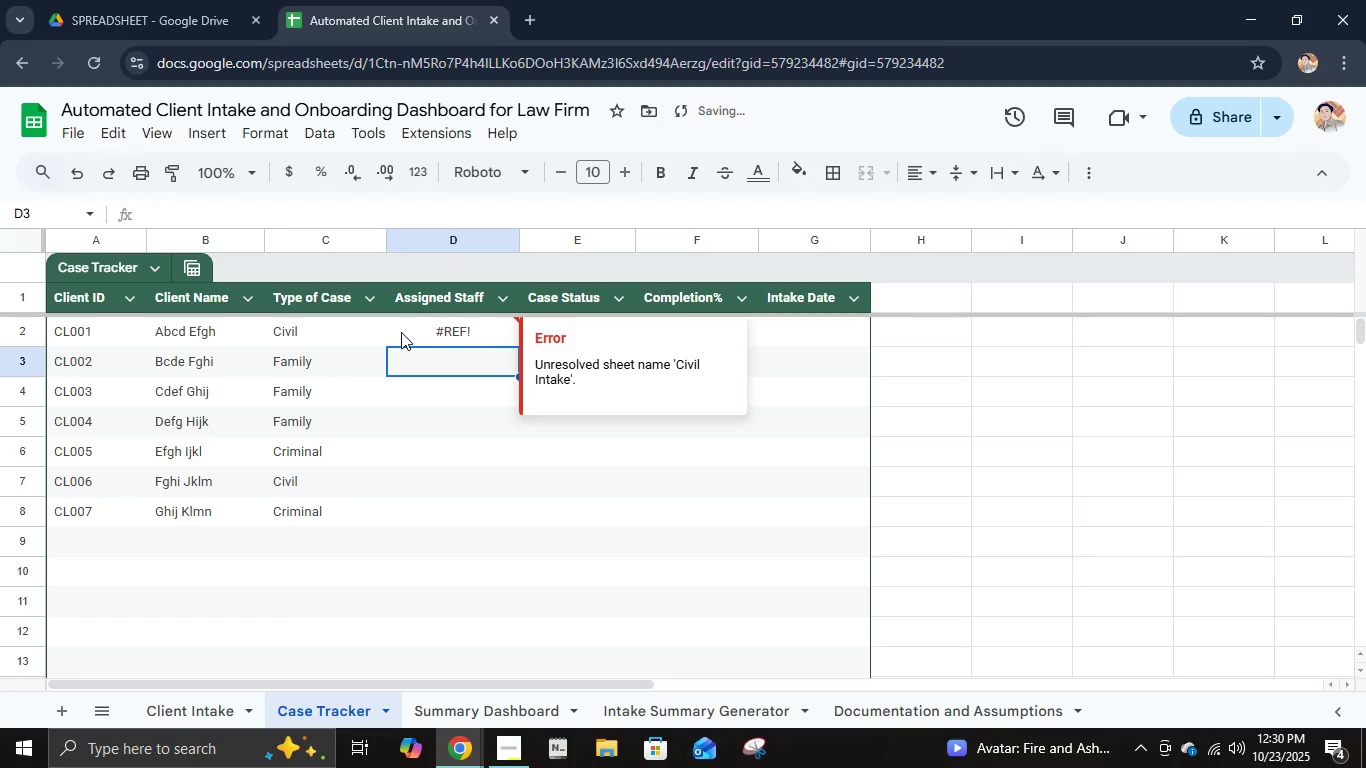 
left_click([401, 332])
 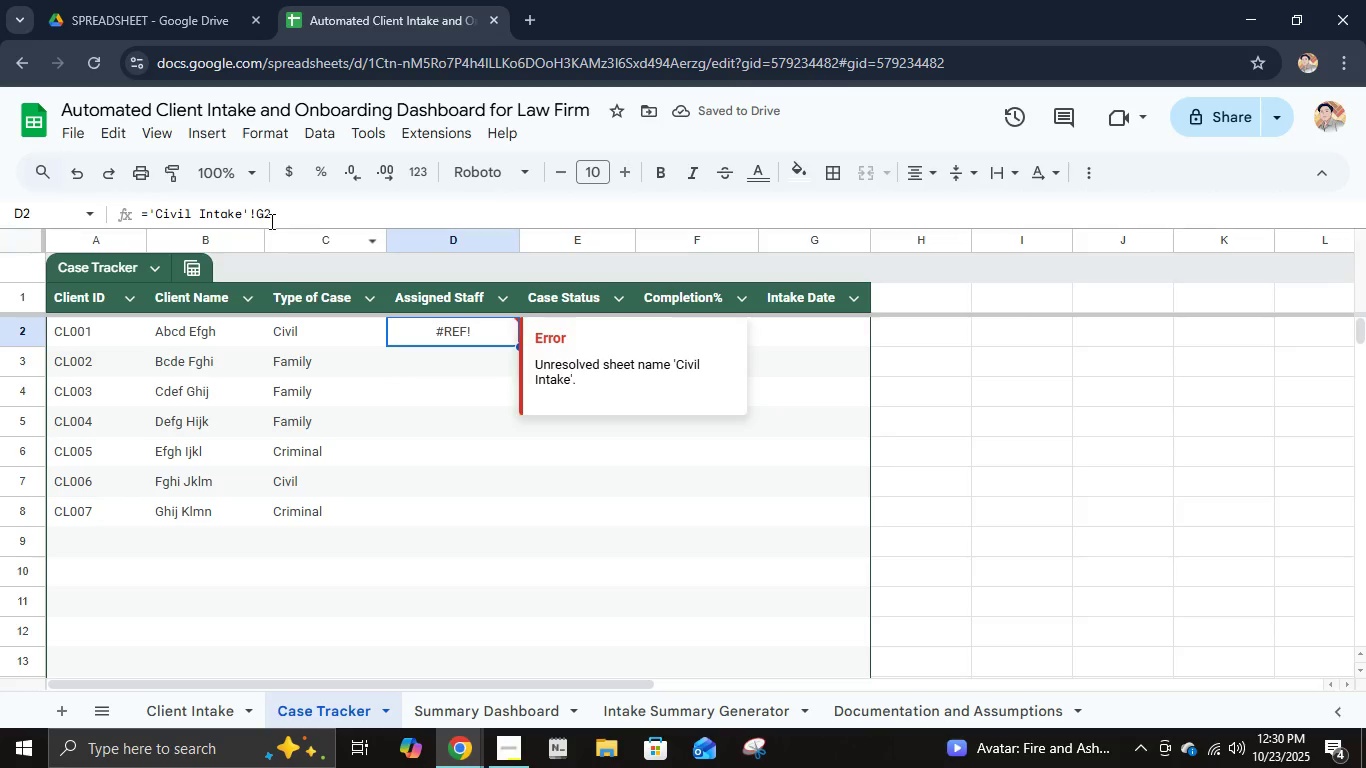 
left_click([259, 207])
 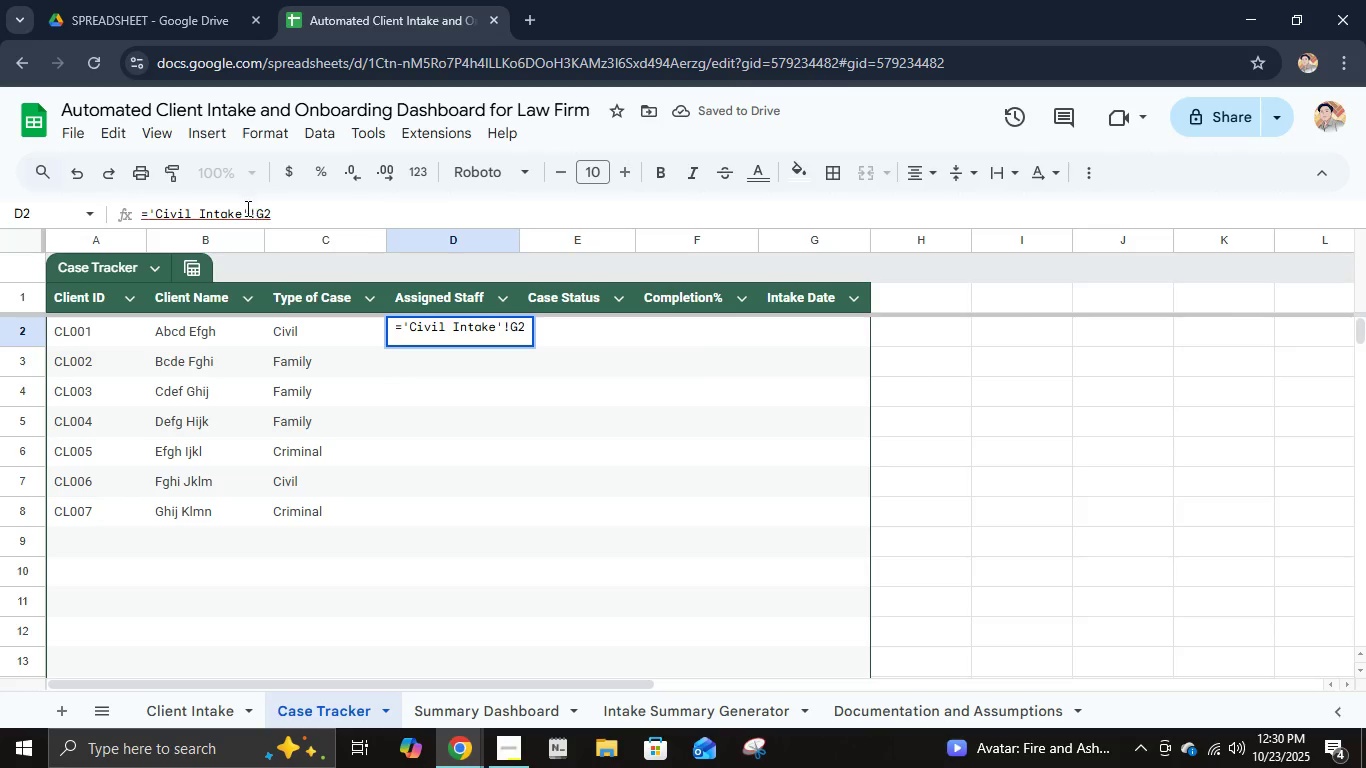 
left_click([246, 208])
 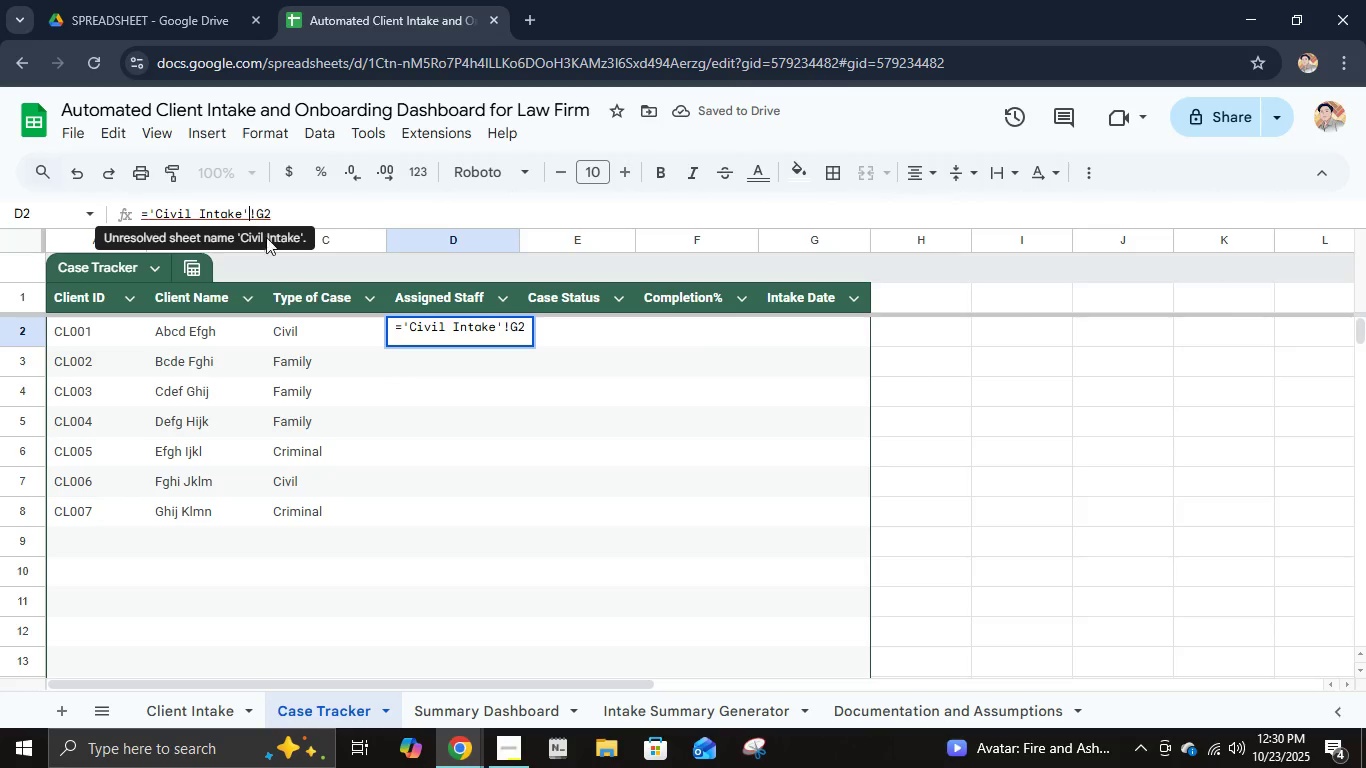 
mouse_move([294, 269])
 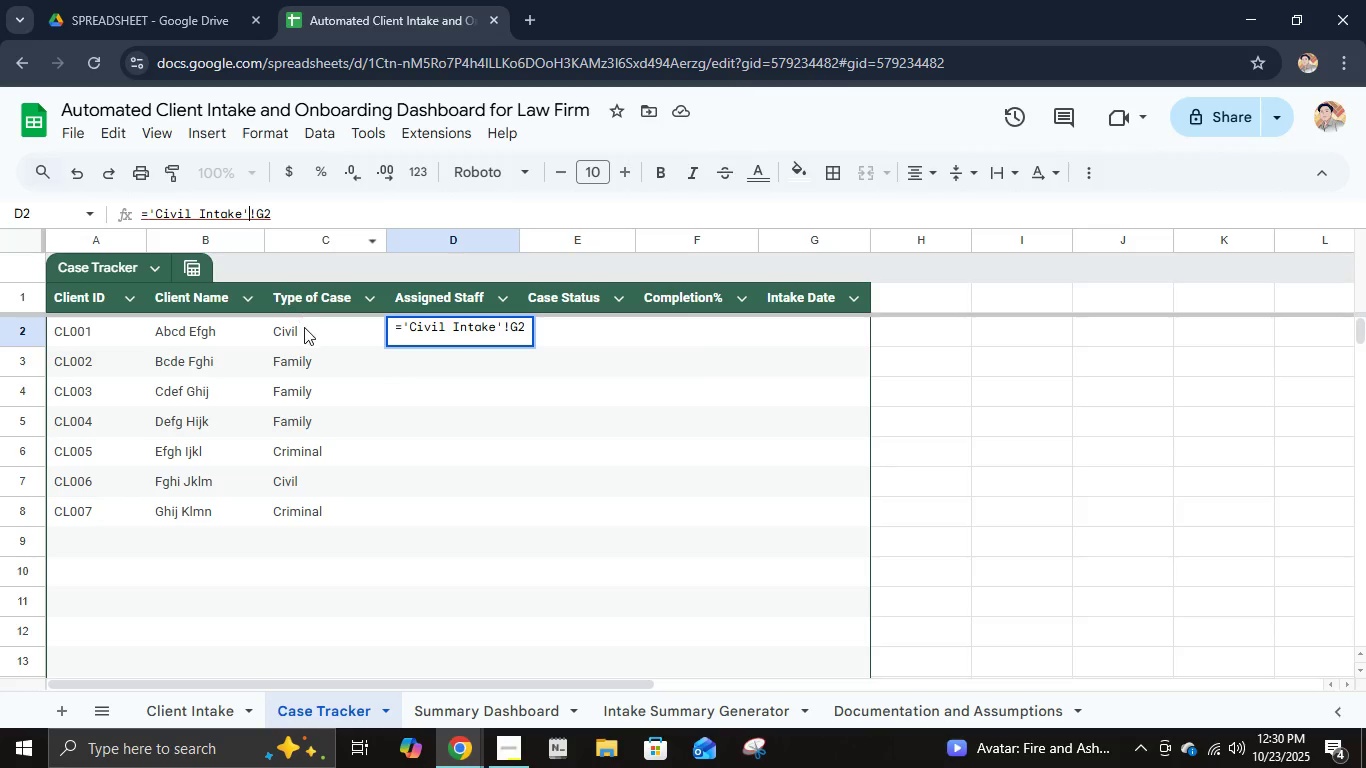 
left_click([304, 327])
 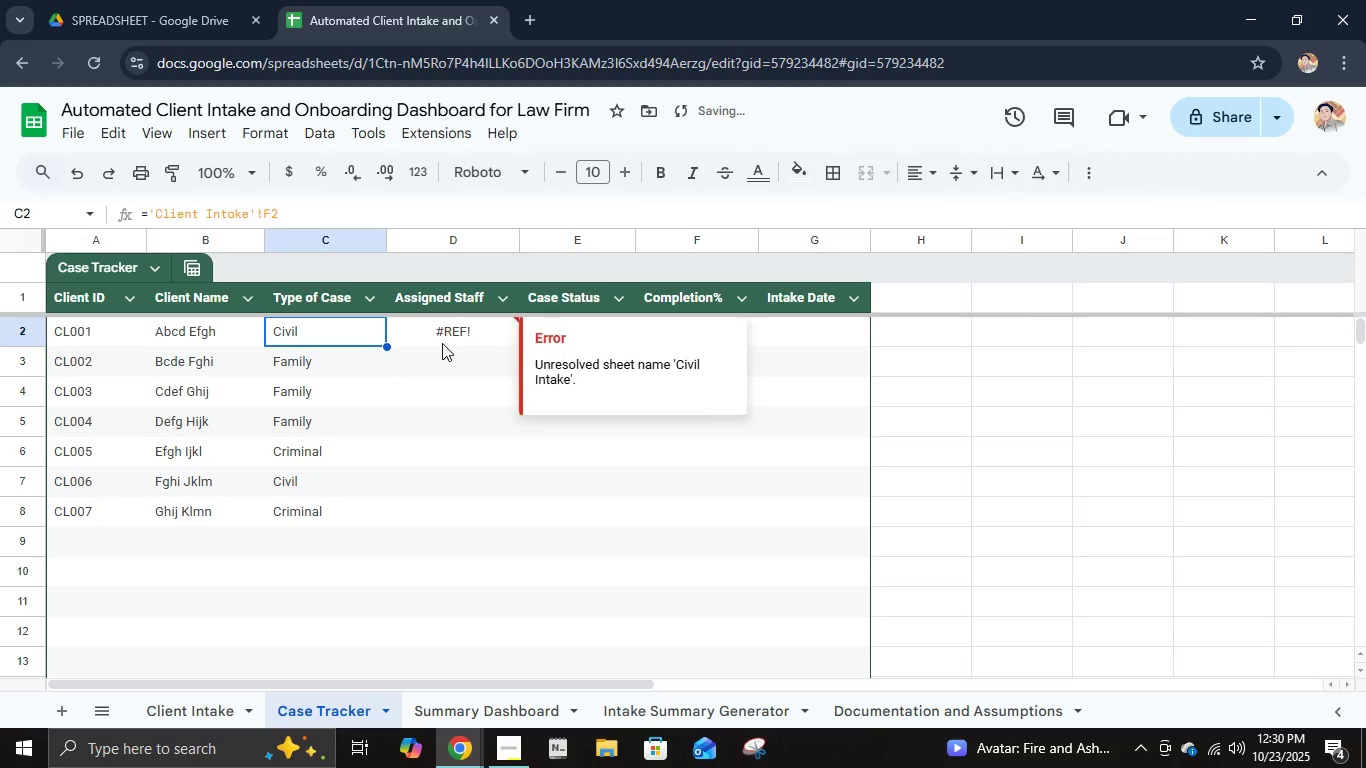 
left_click([452, 339])
 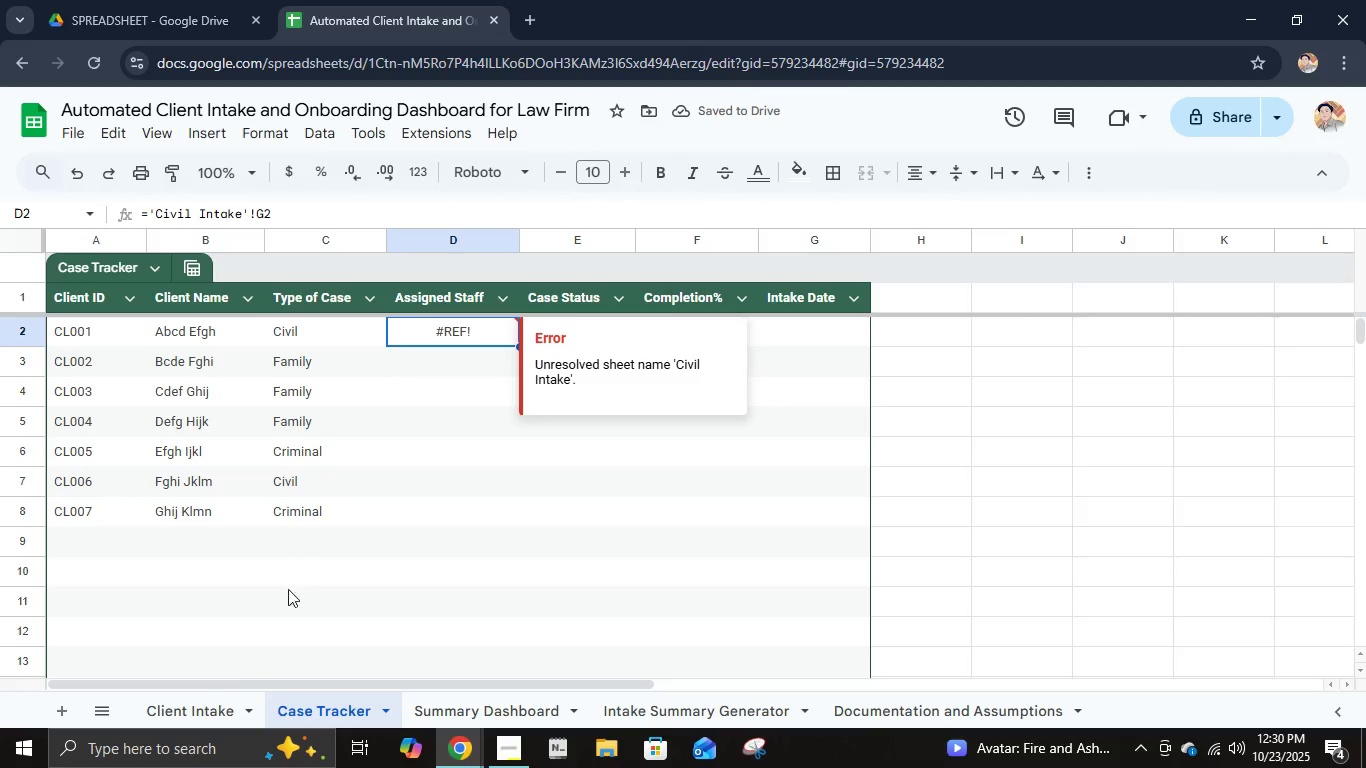 
left_click([221, 702])
 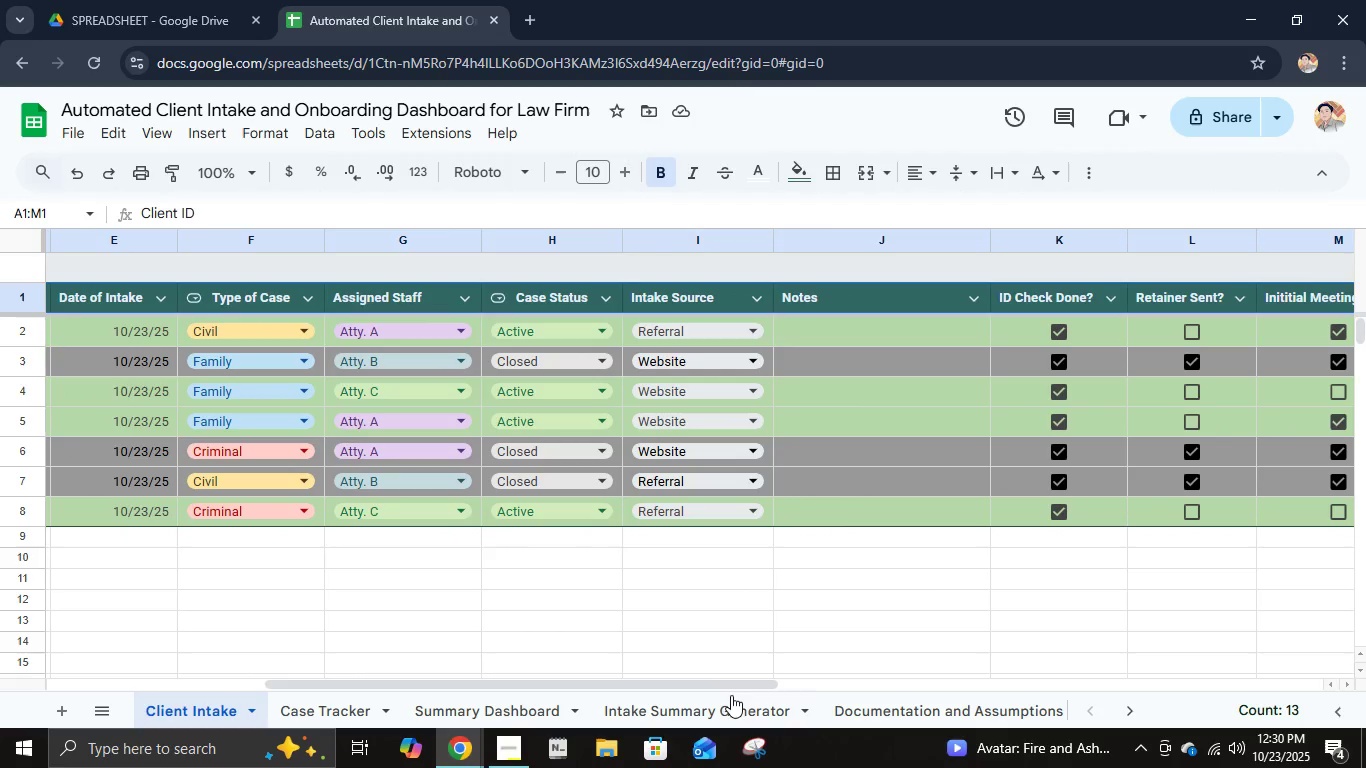 
wait(5.84)
 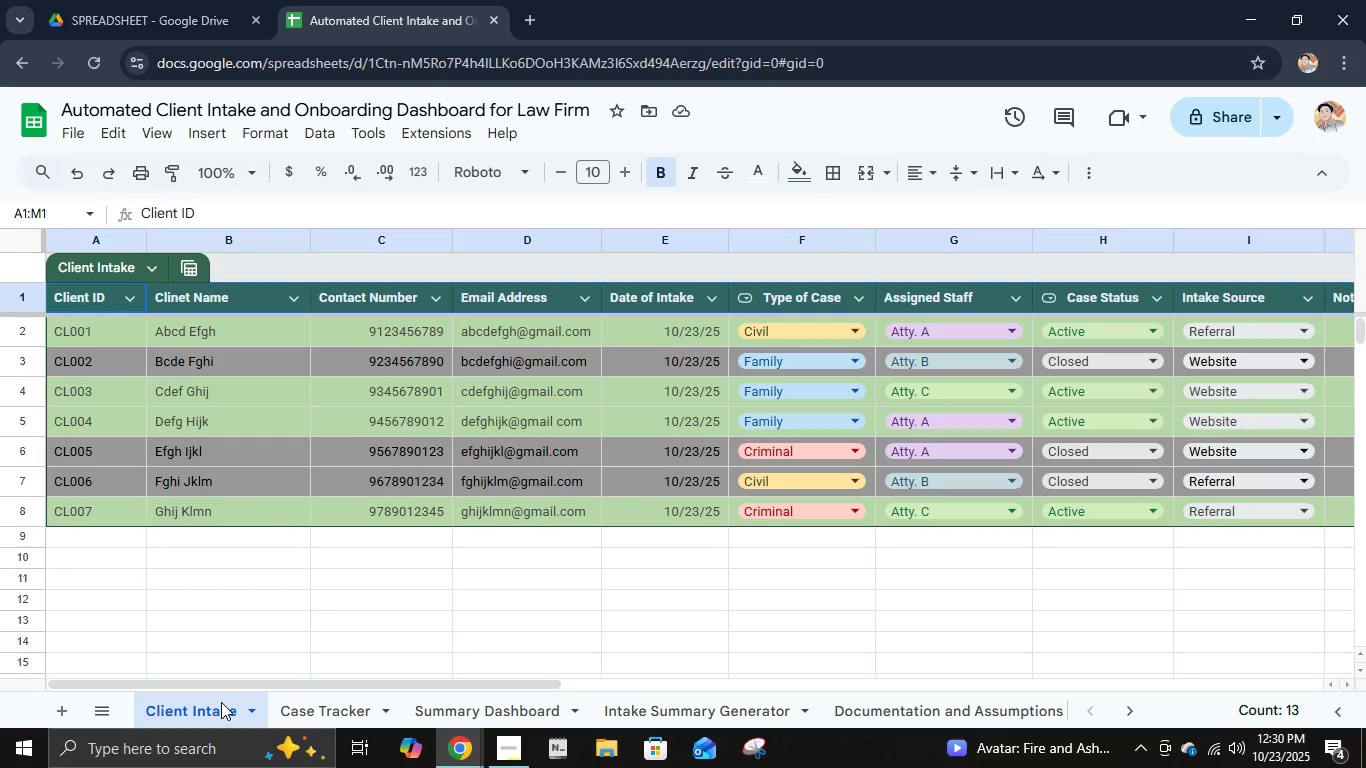 
left_click([341, 706])
 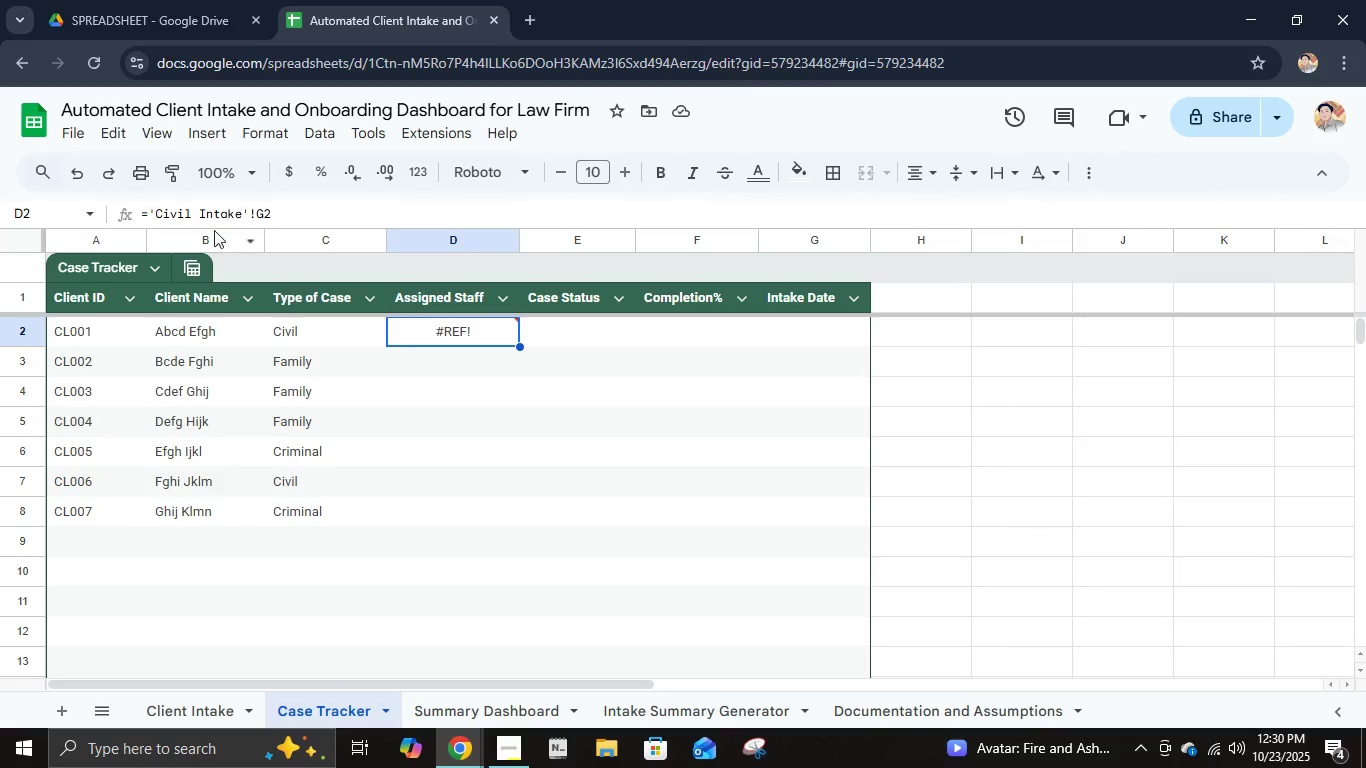 
left_click([194, 214])
 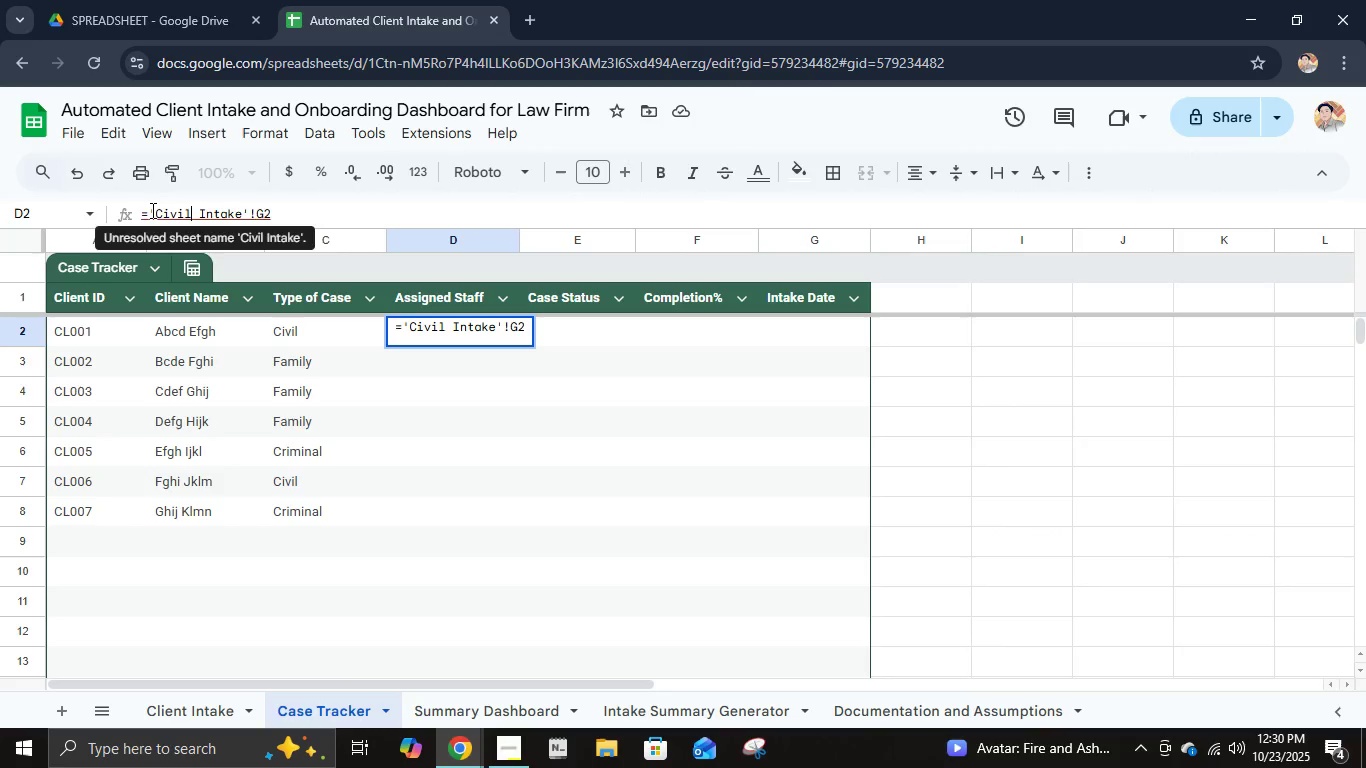 
left_click([151, 210])
 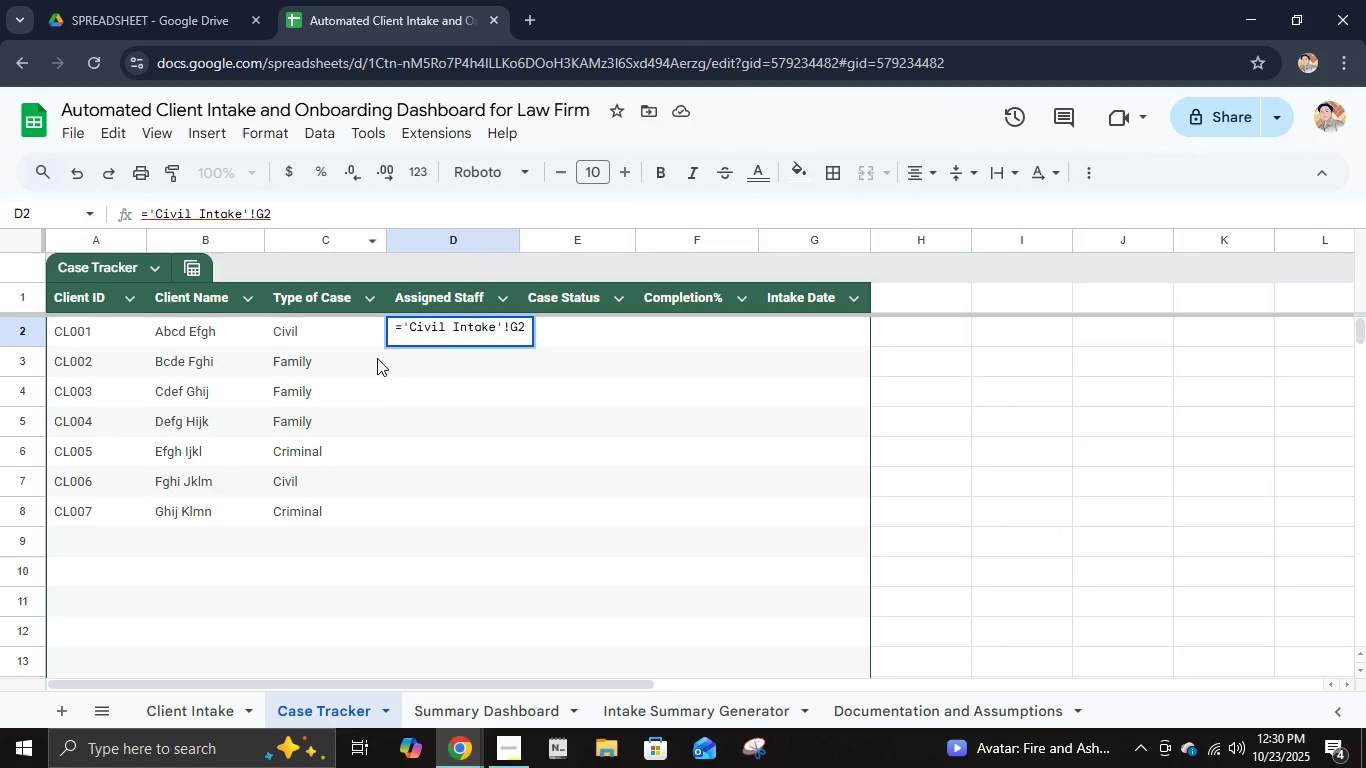 
left_click([409, 424])
 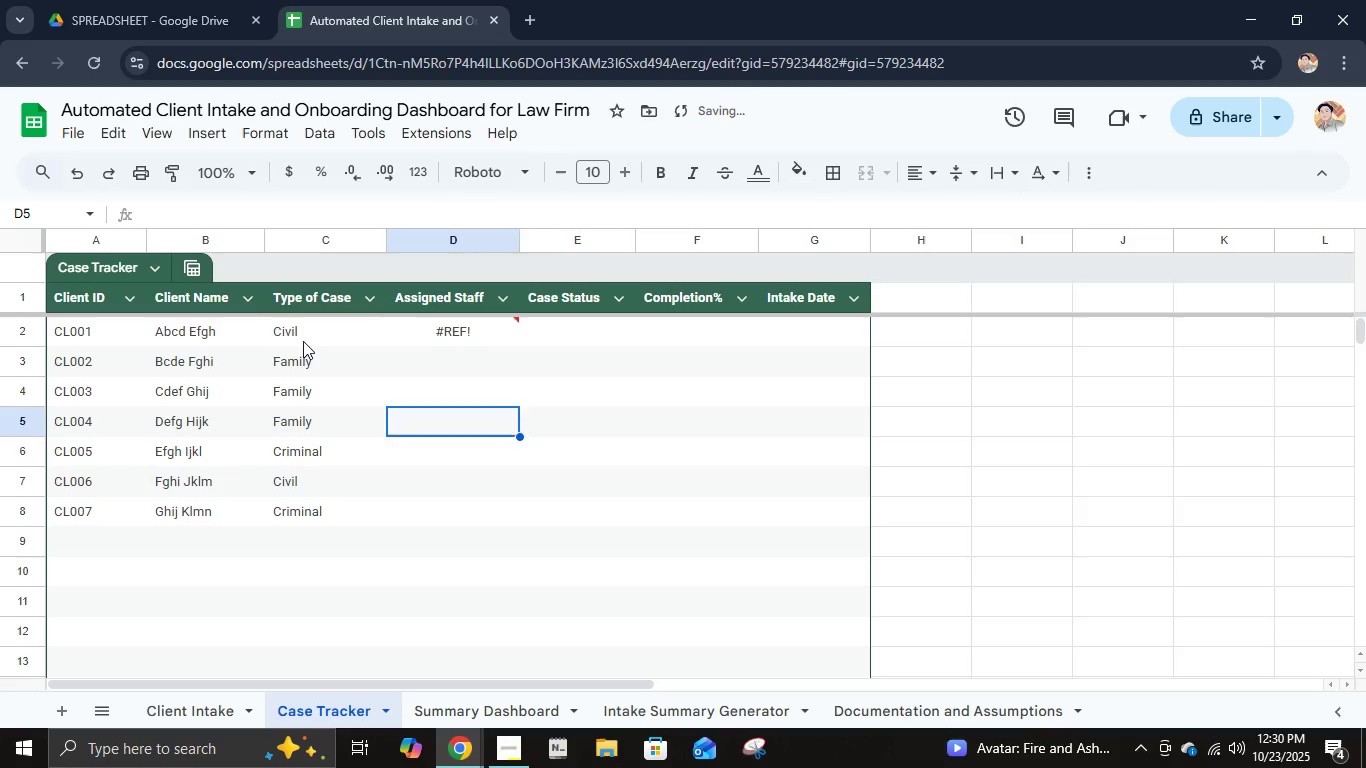 
left_click([303, 341])
 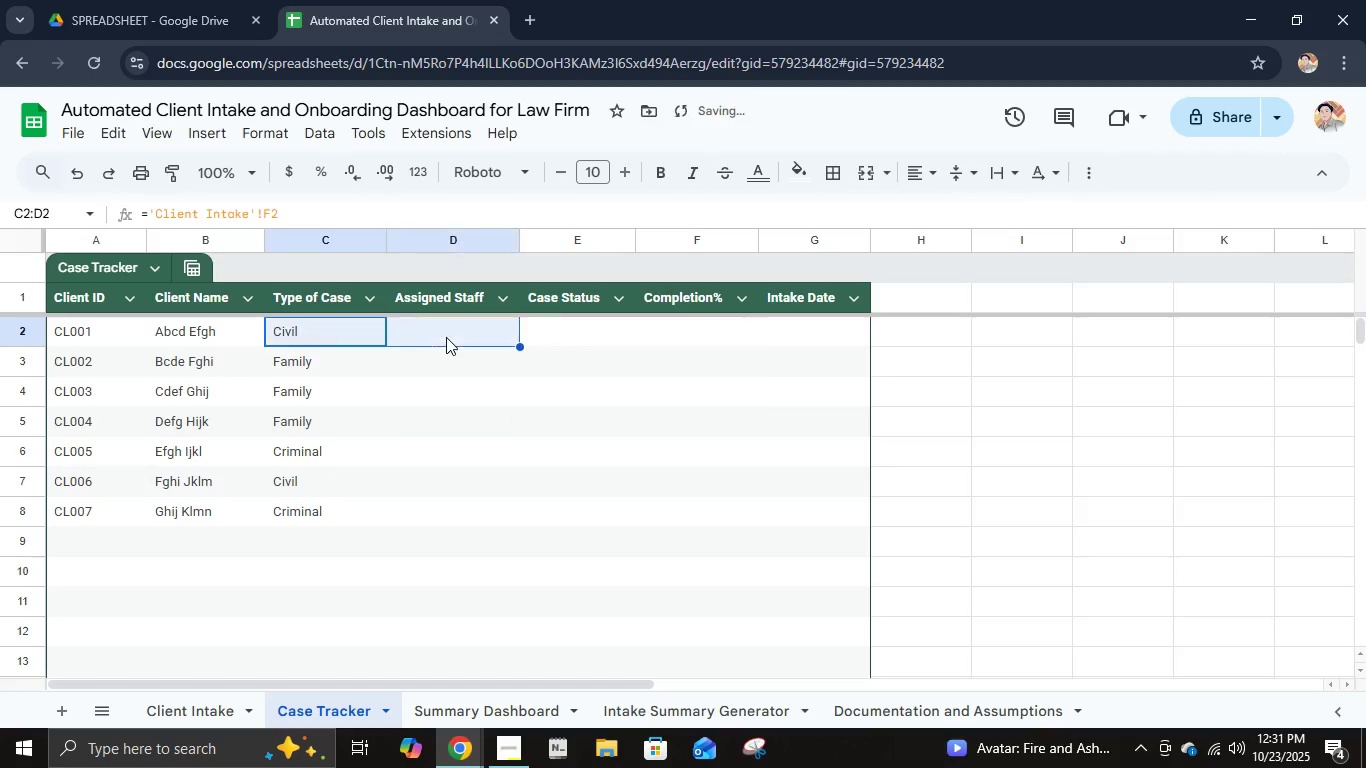 
left_click([445, 334])
 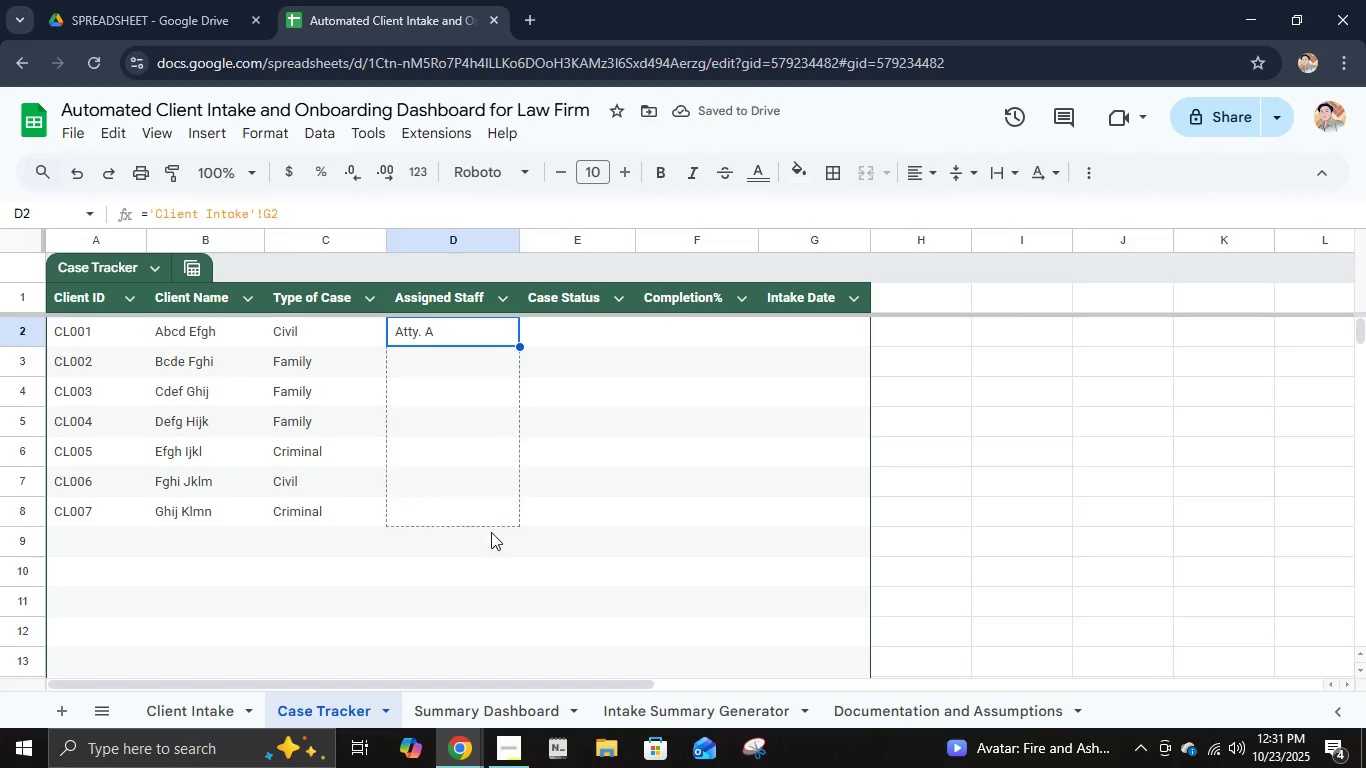 
scroll: coordinate [482, 665], scroll_direction: down, amount: 4.0
 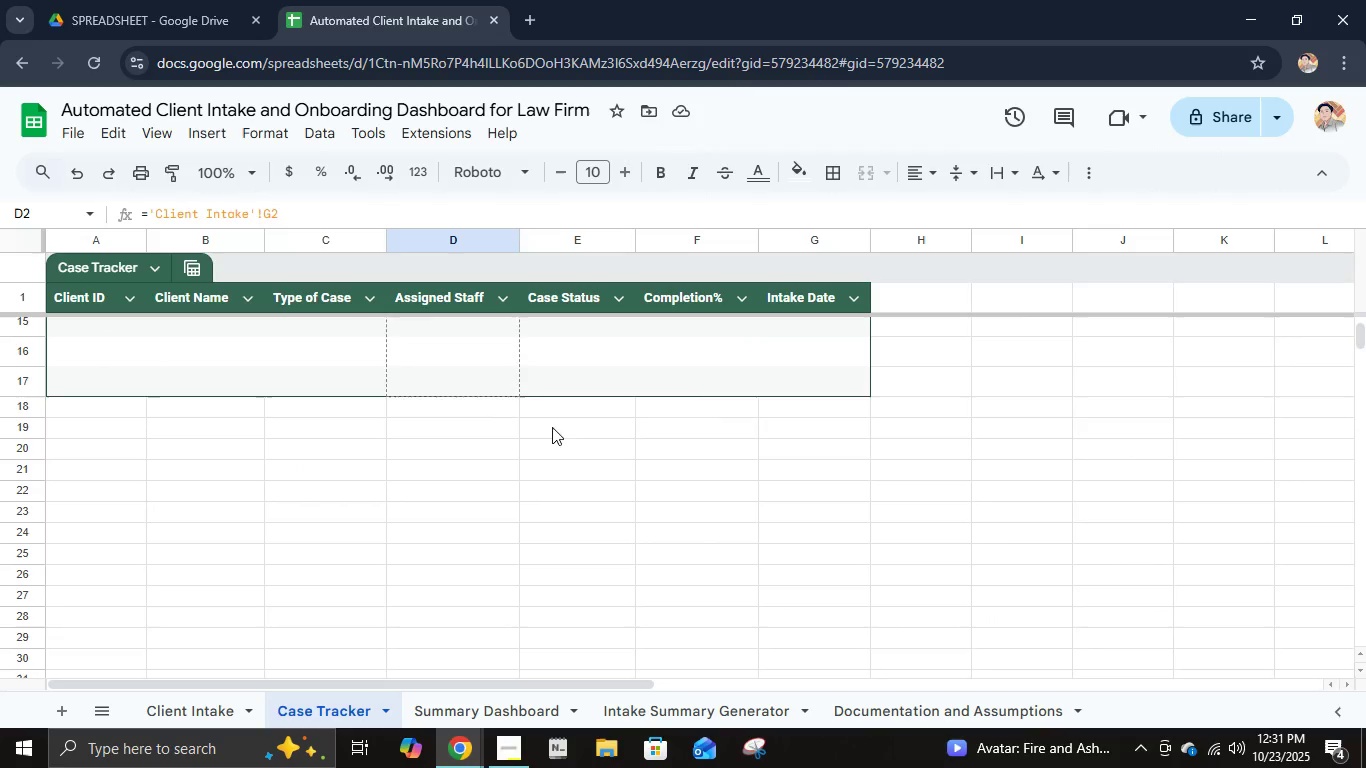 
scroll: coordinate [607, 431], scroll_direction: up, amount: 7.0
 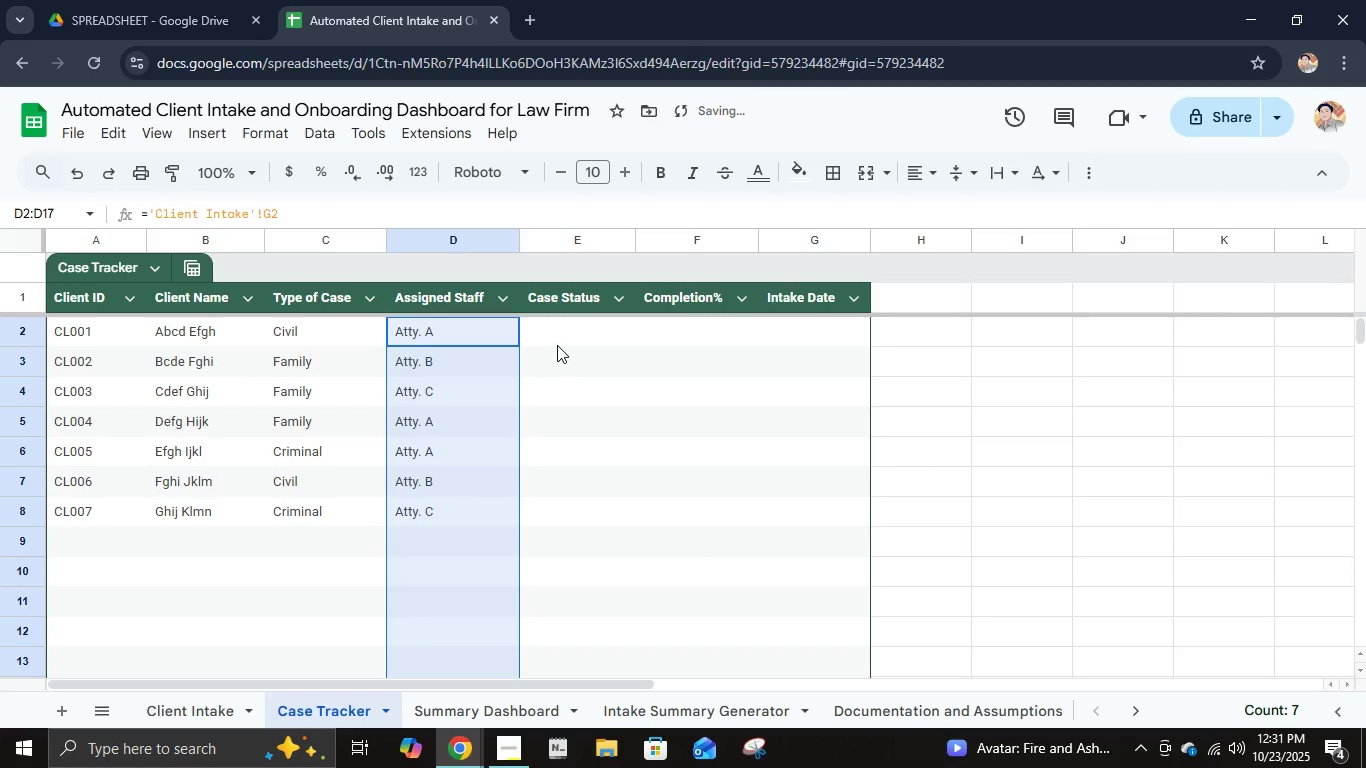 
left_click([556, 341])
 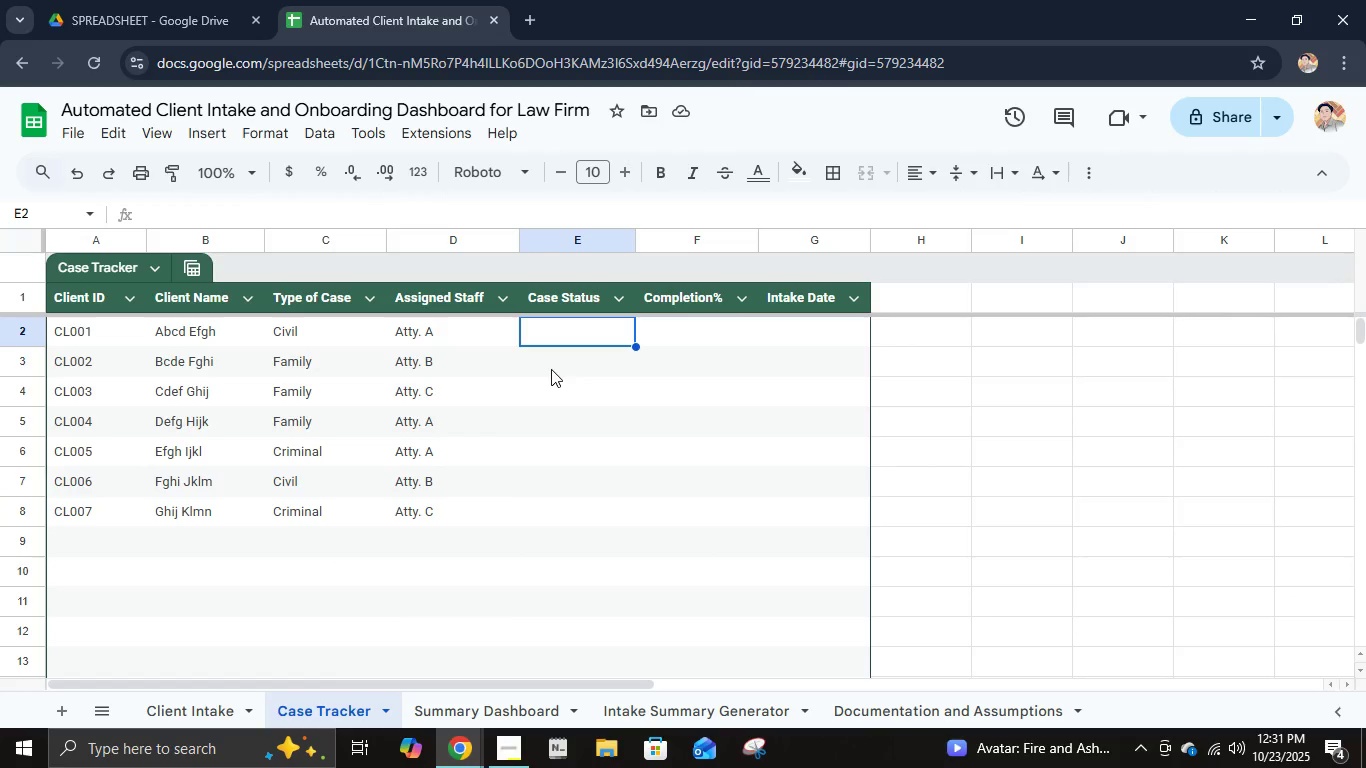 
wait(10.38)
 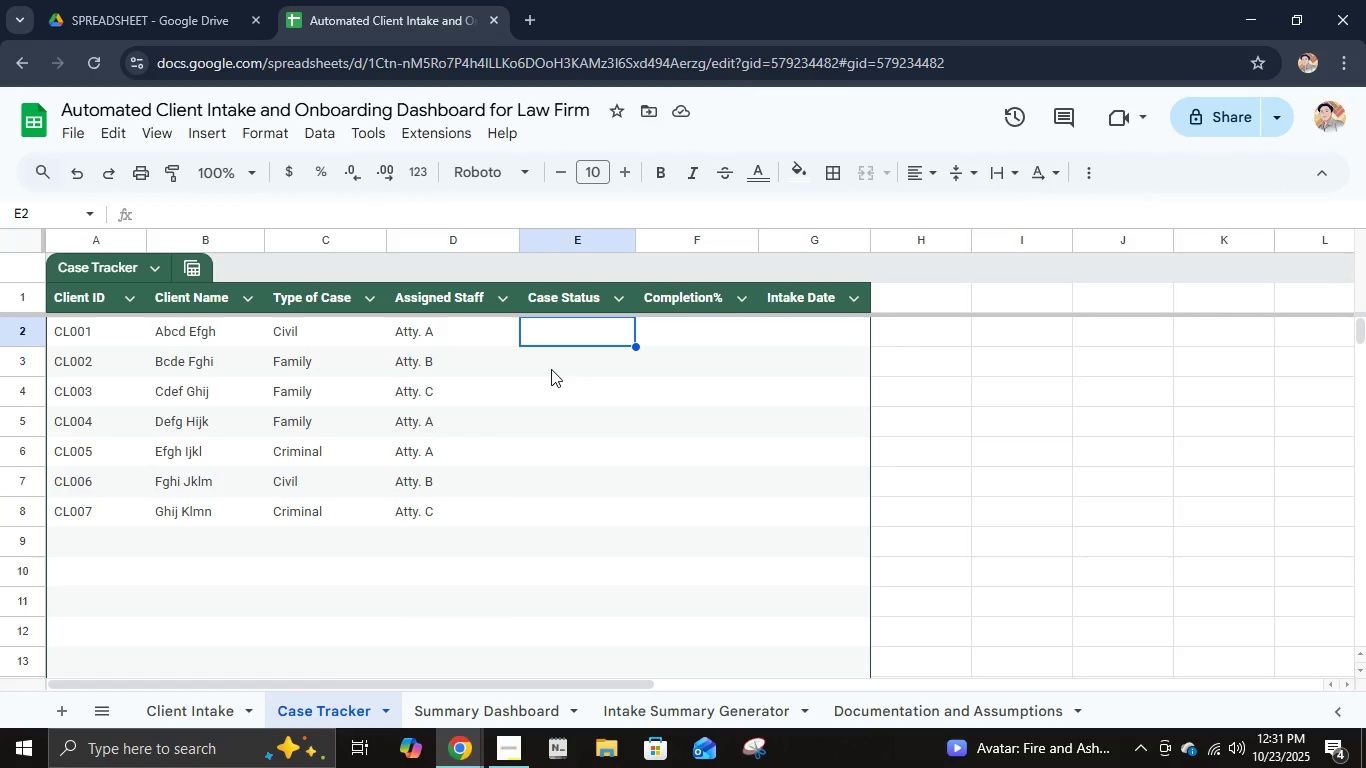 
left_click([199, 712])
 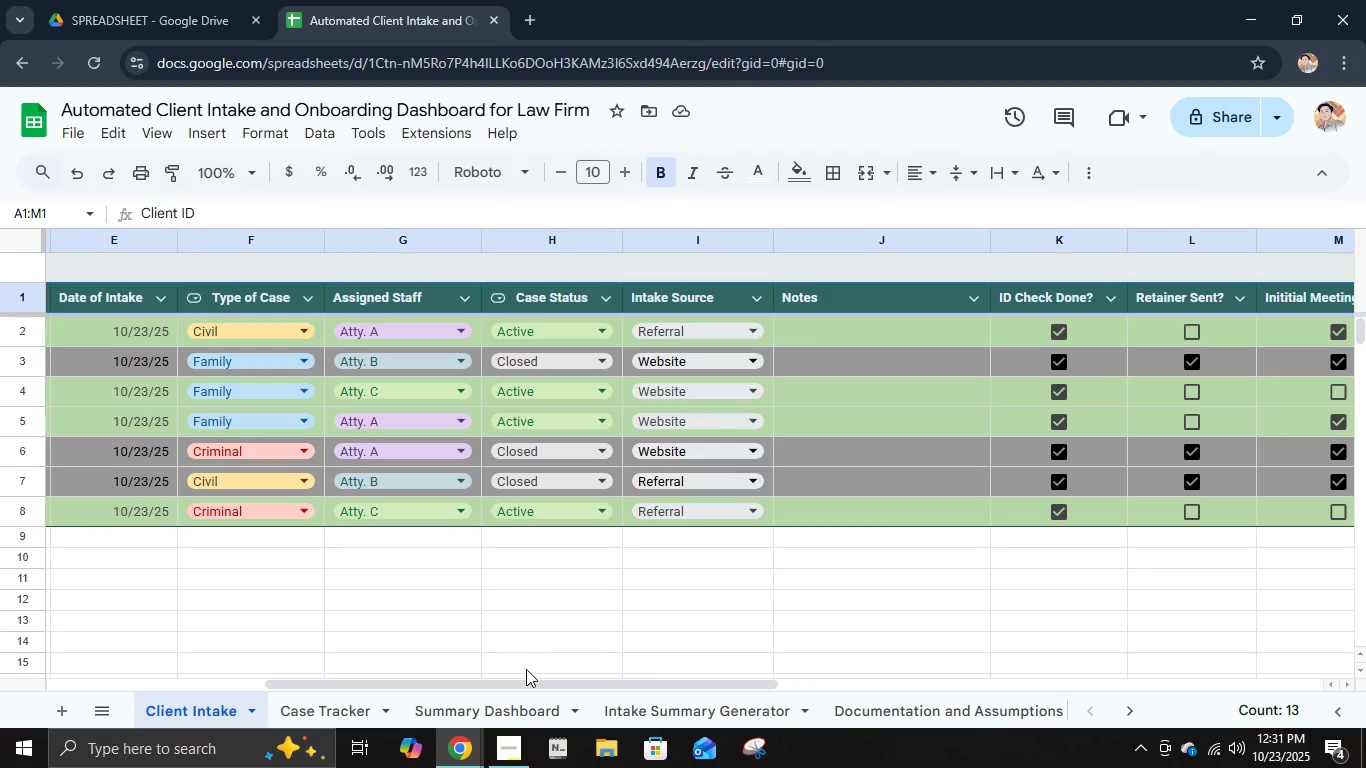 
left_click([292, 708])
 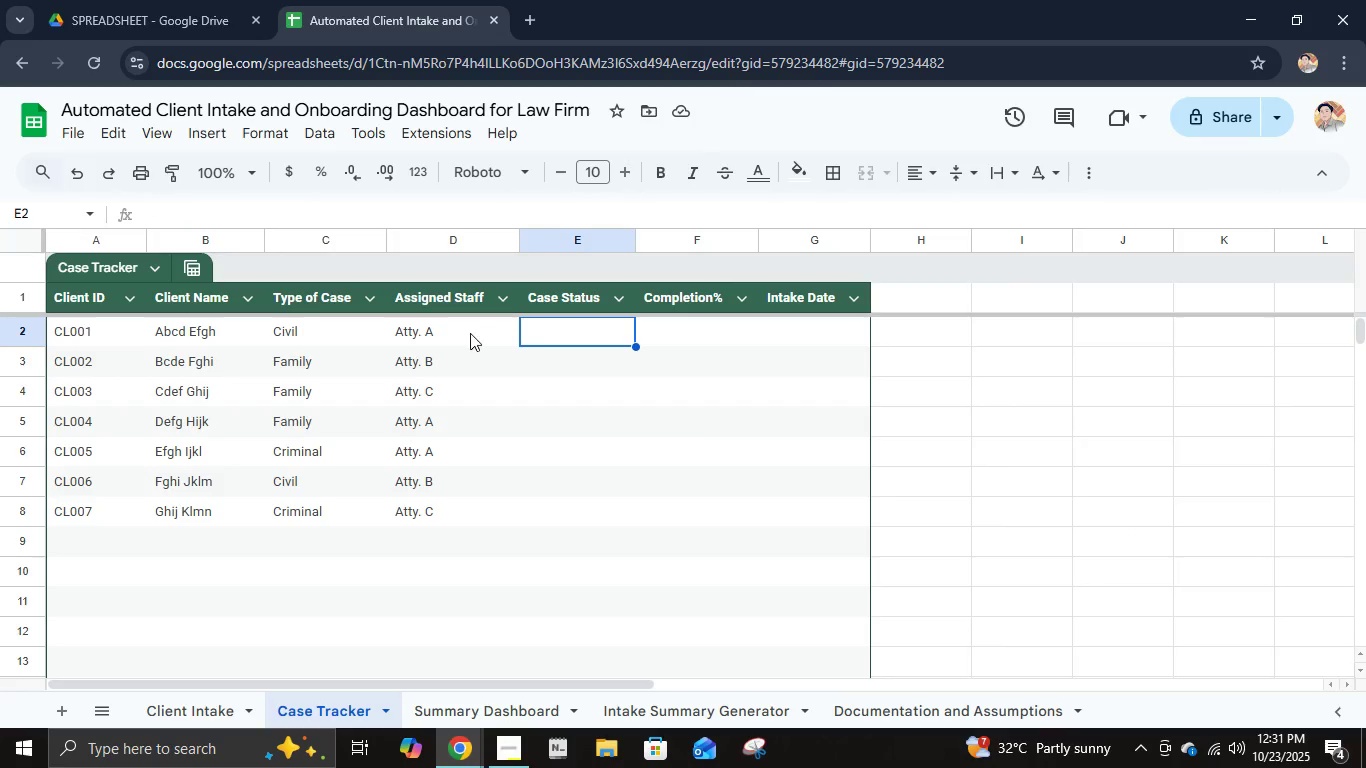 
left_click([470, 341])
 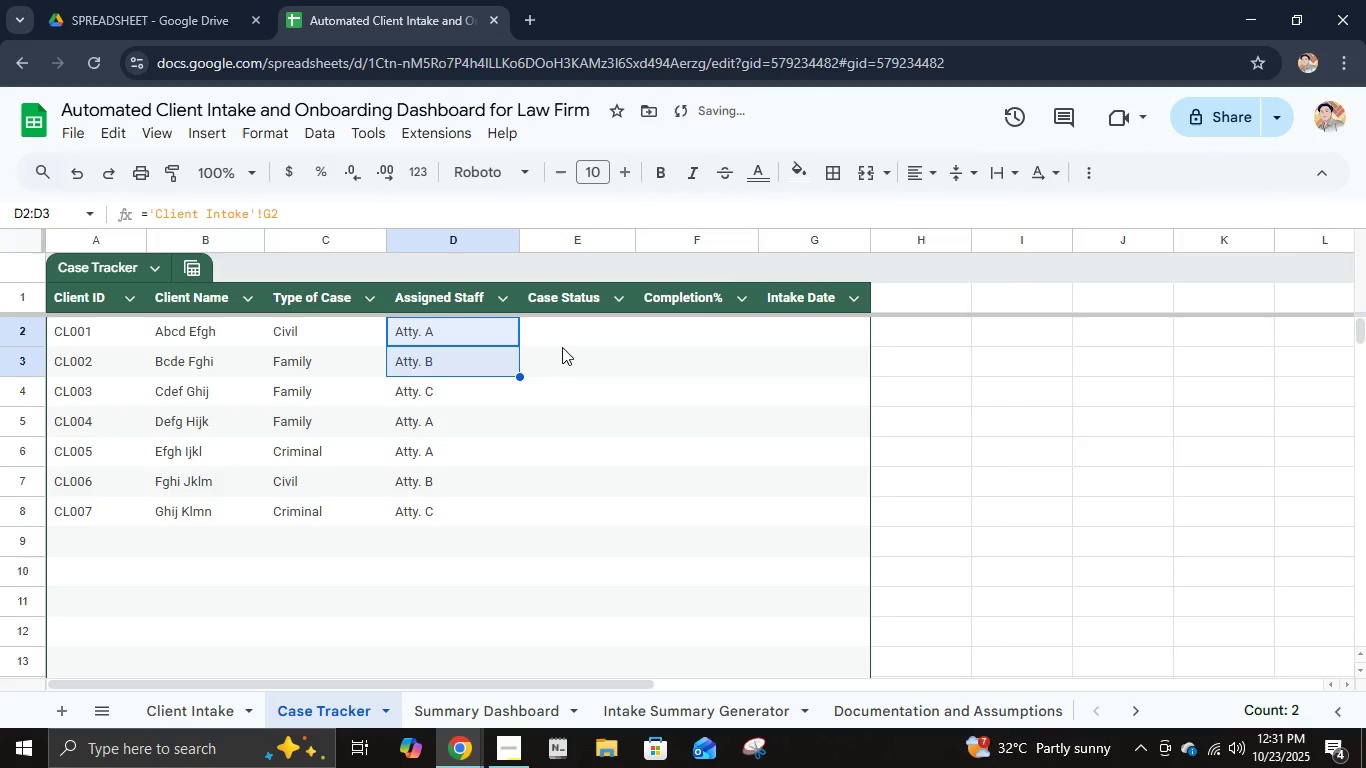 
left_click([511, 339])
 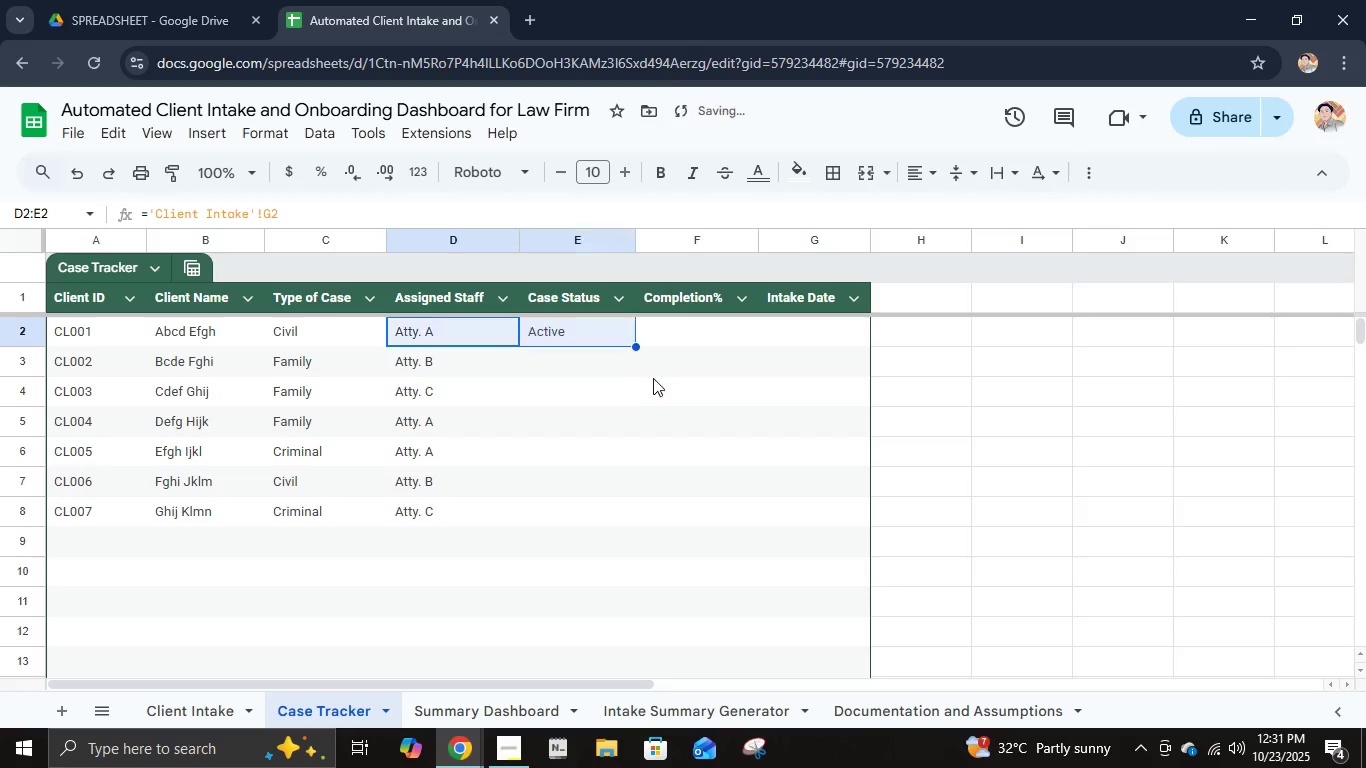 
left_click([619, 328])
 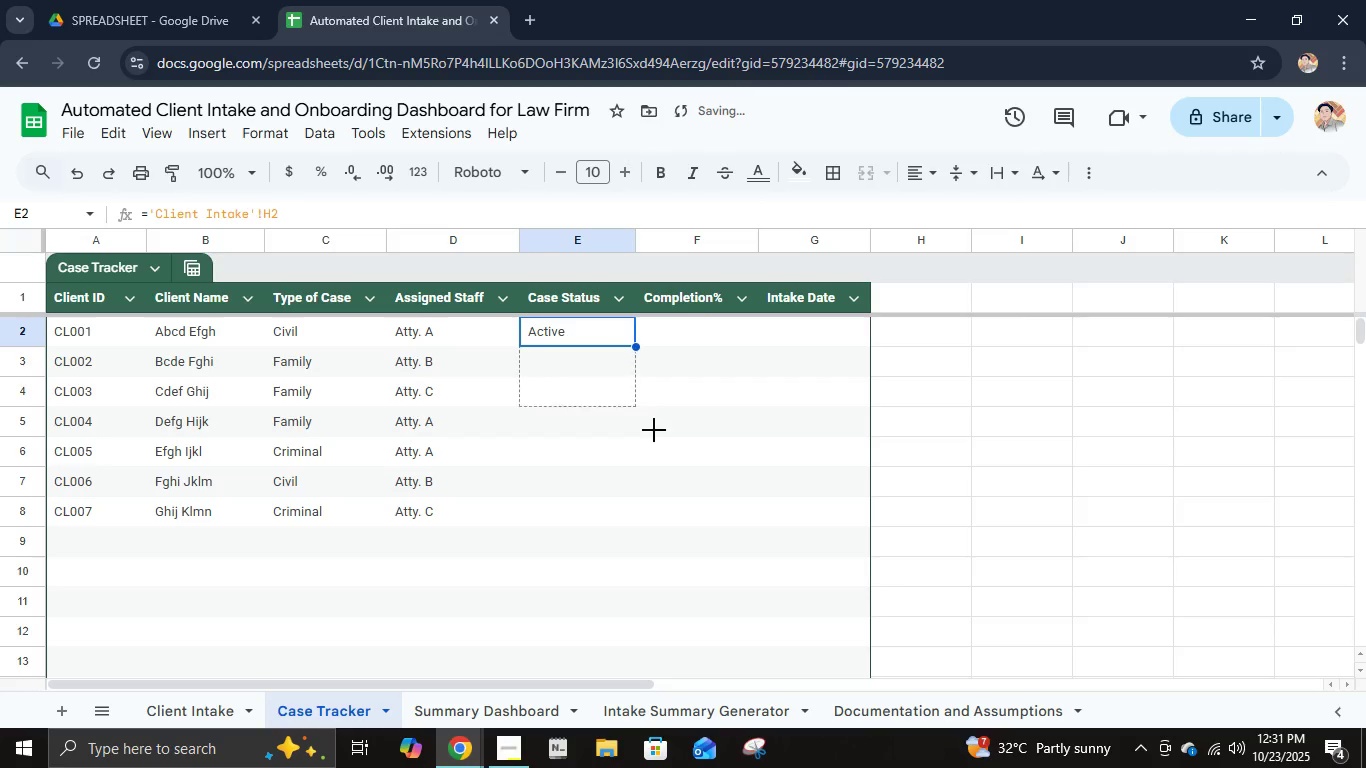 
scroll: coordinate [662, 538], scroll_direction: down, amount: 5.0
 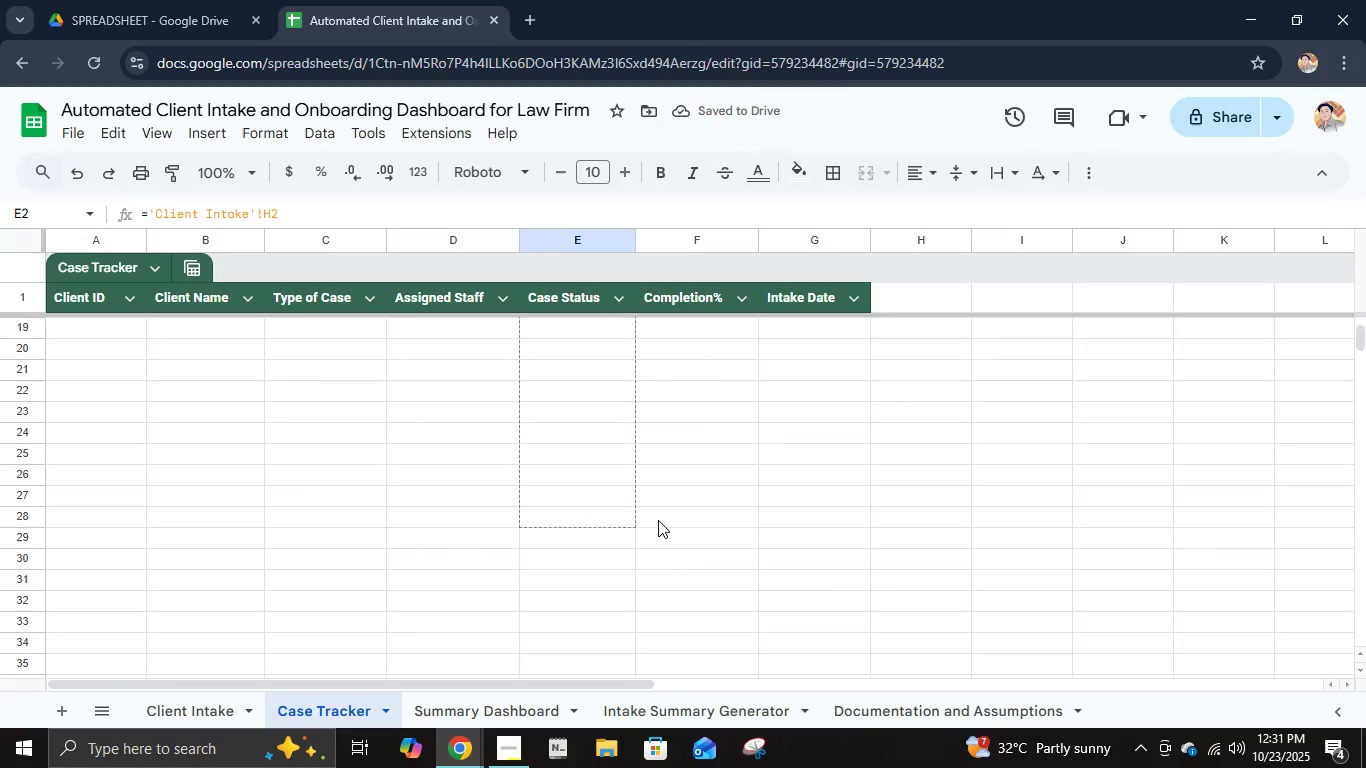 
scroll: coordinate [710, 417], scroll_direction: up, amount: 12.0
 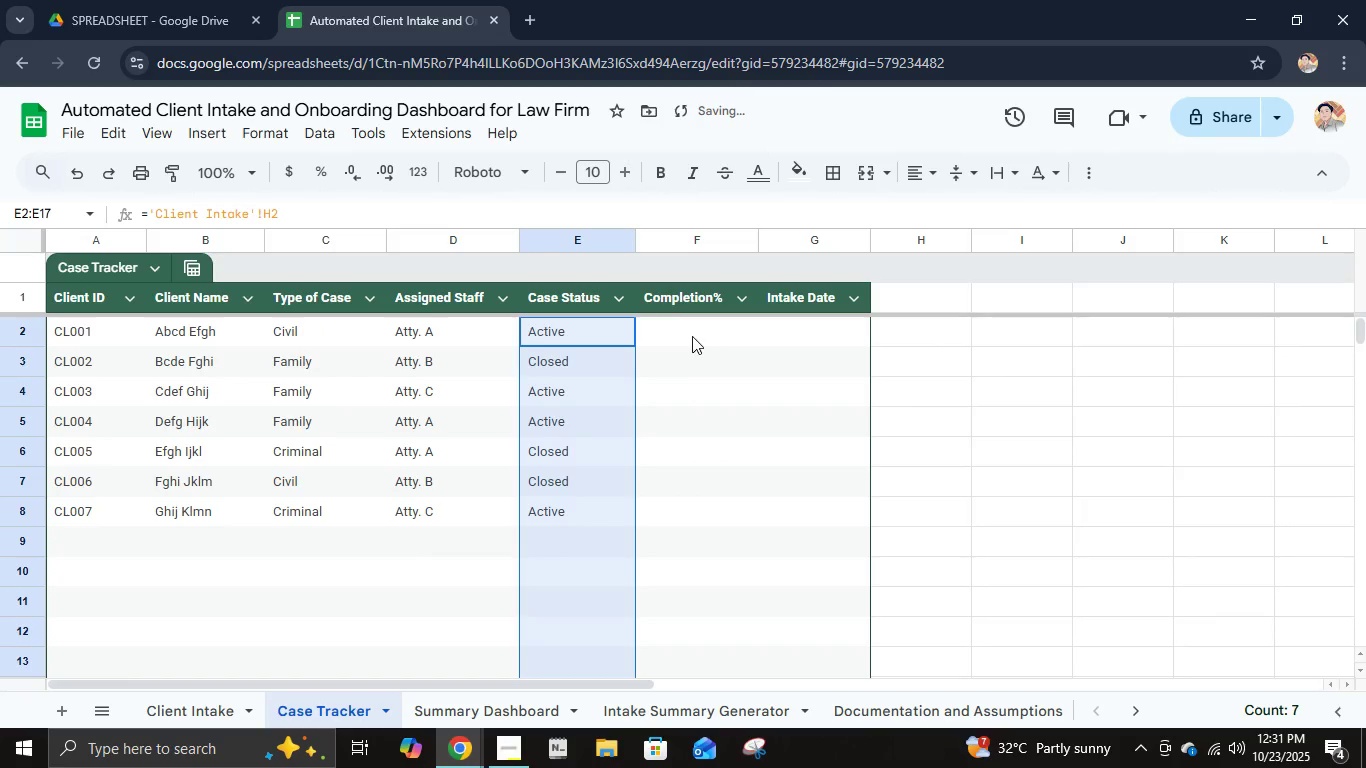 
left_click([690, 334])
 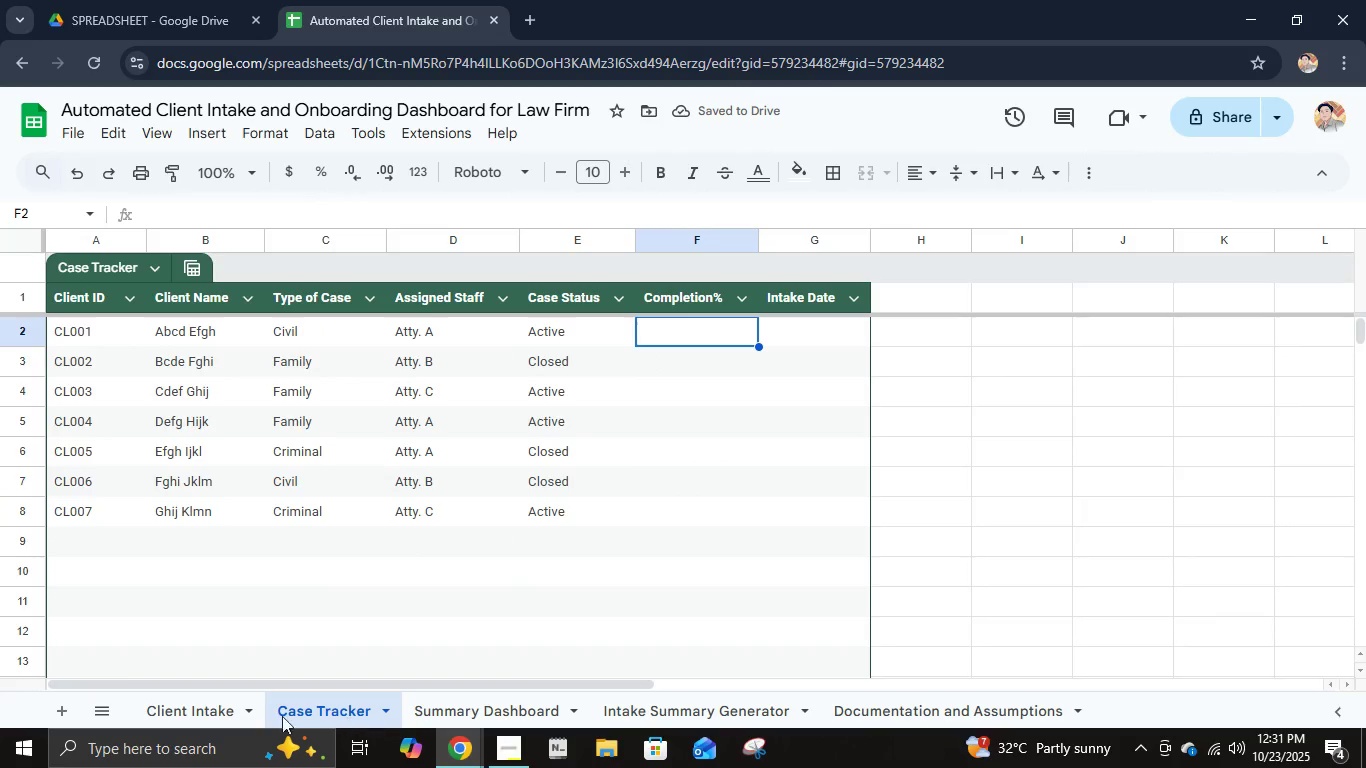 
mouse_move([228, 701])
 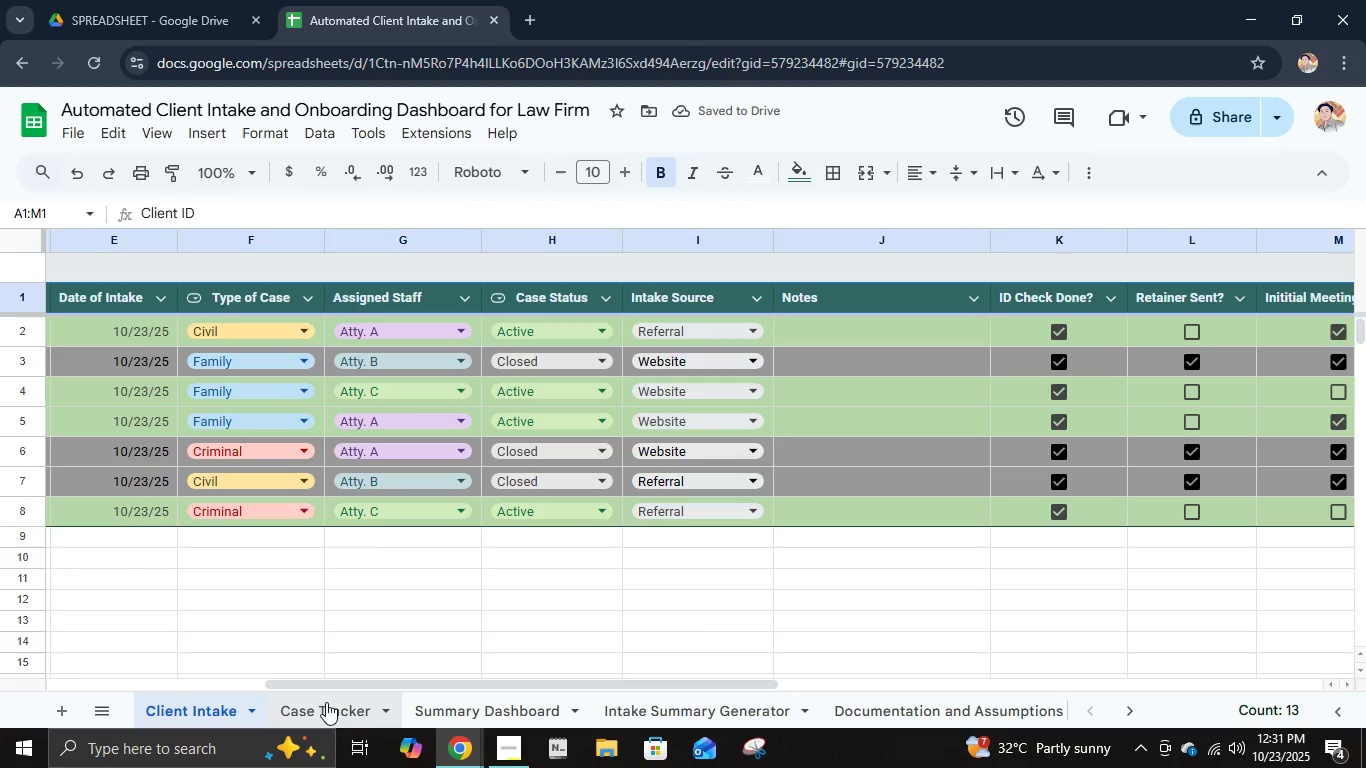 
left_click([326, 702])
 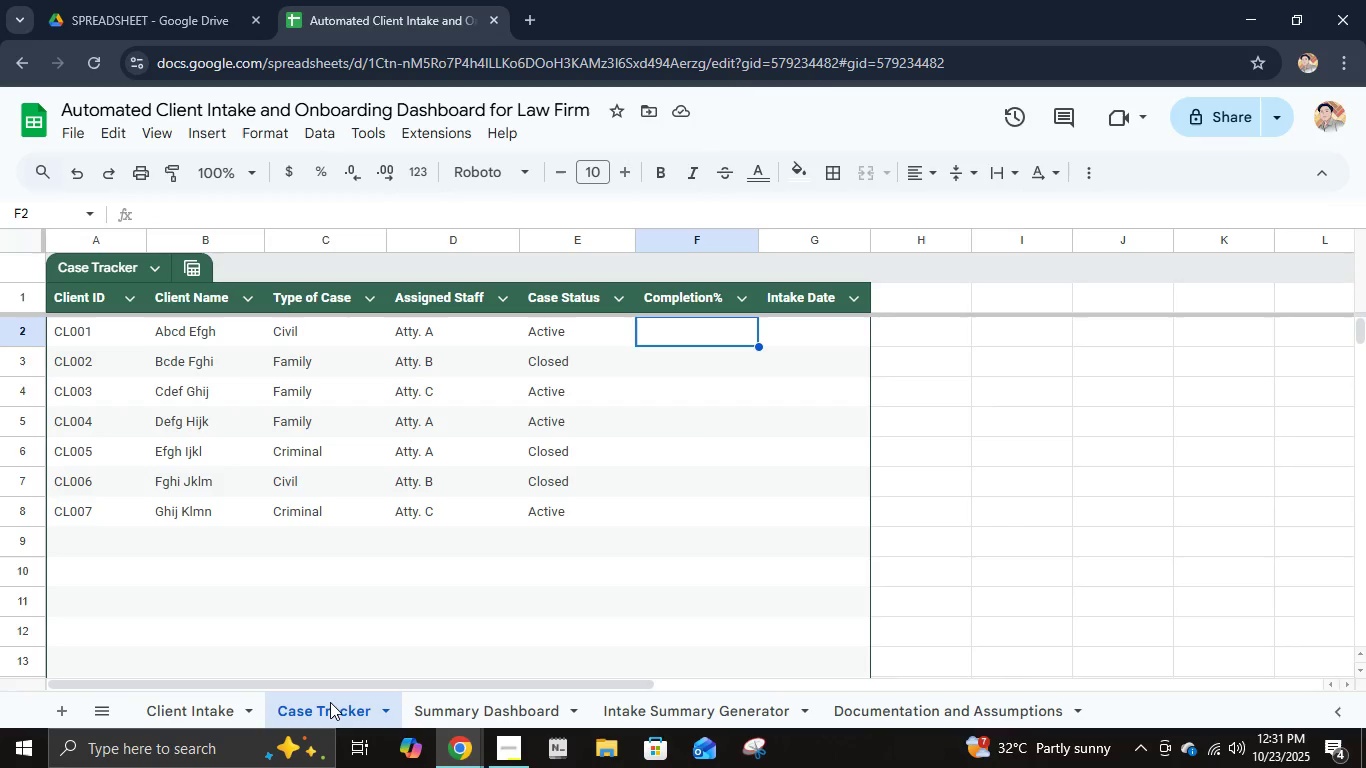 
wait(5.09)
 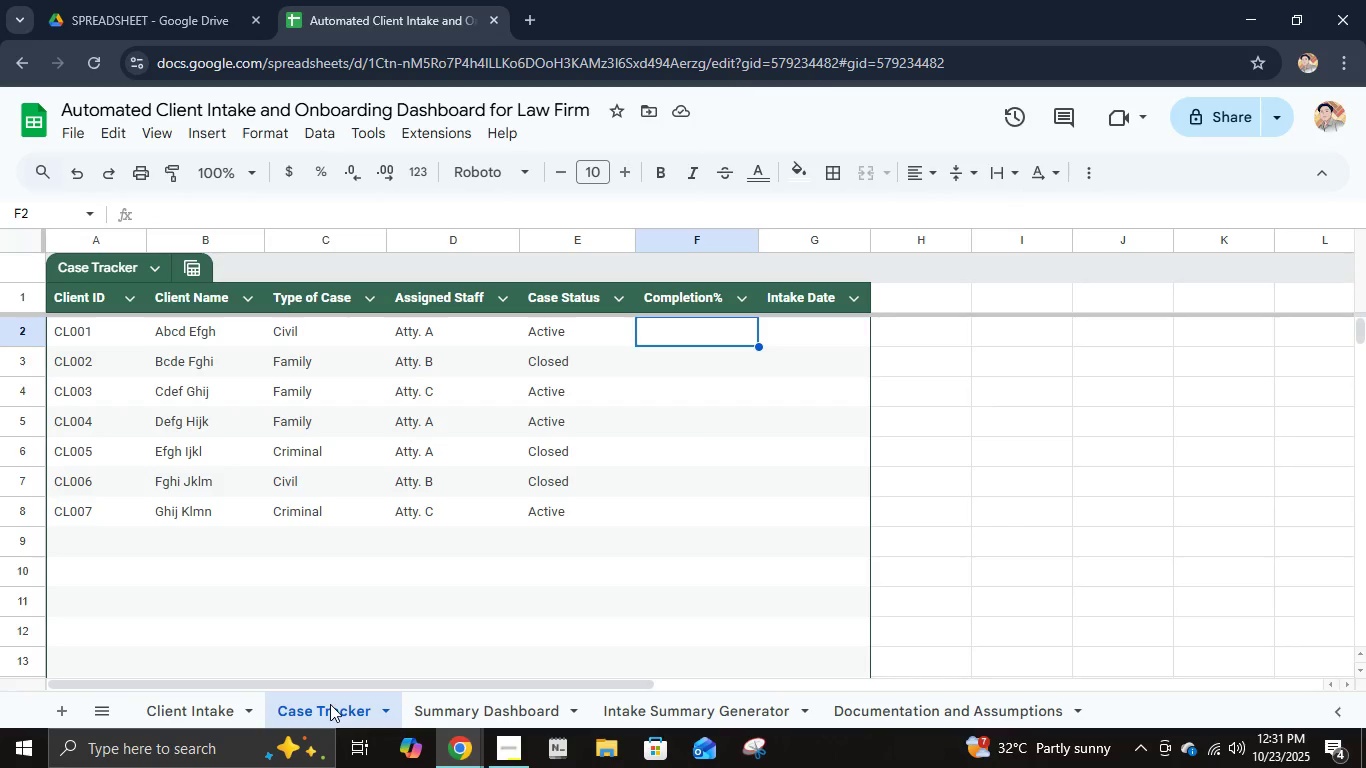 
key(Equal)
 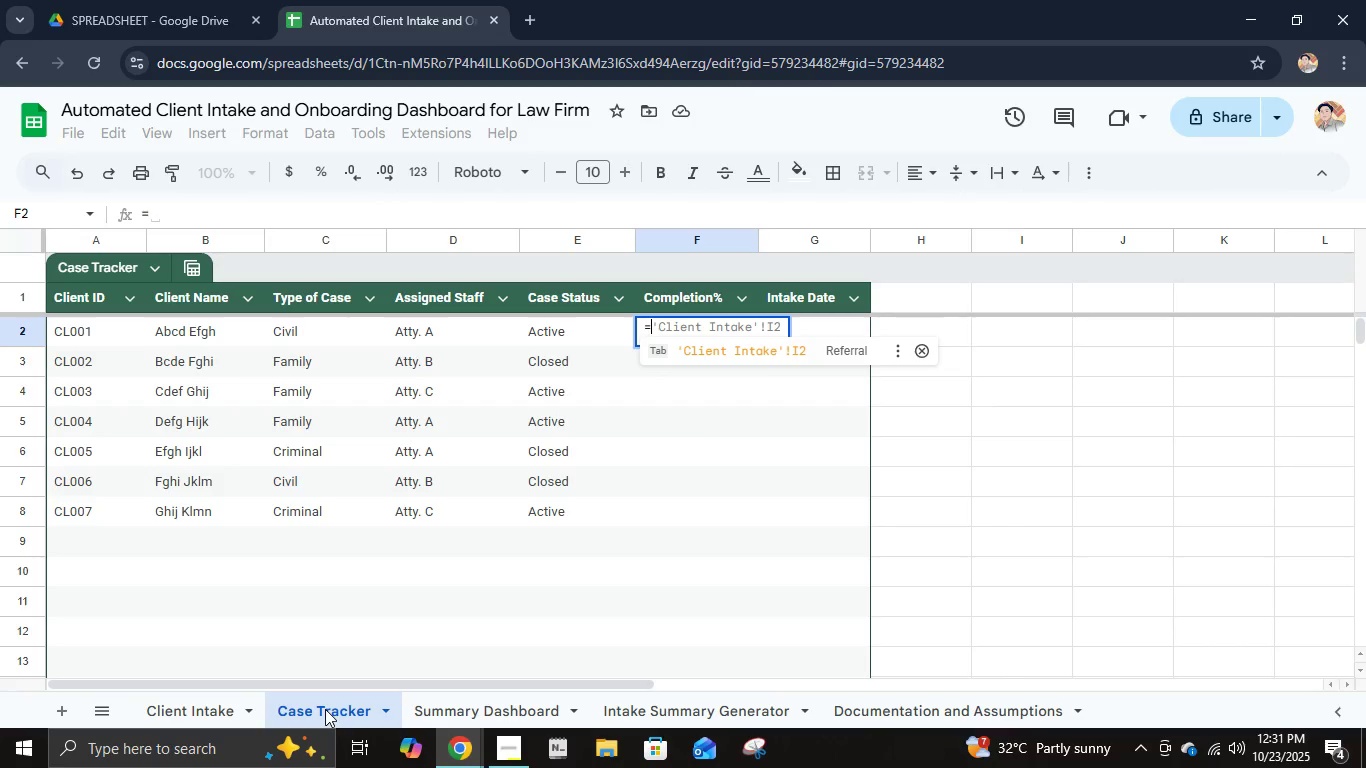 
type(count)
key(Backspace)
key(Backspace)
key(Backspace)
key(Backspace)
key(Backspace)
type(COUNTIF)
 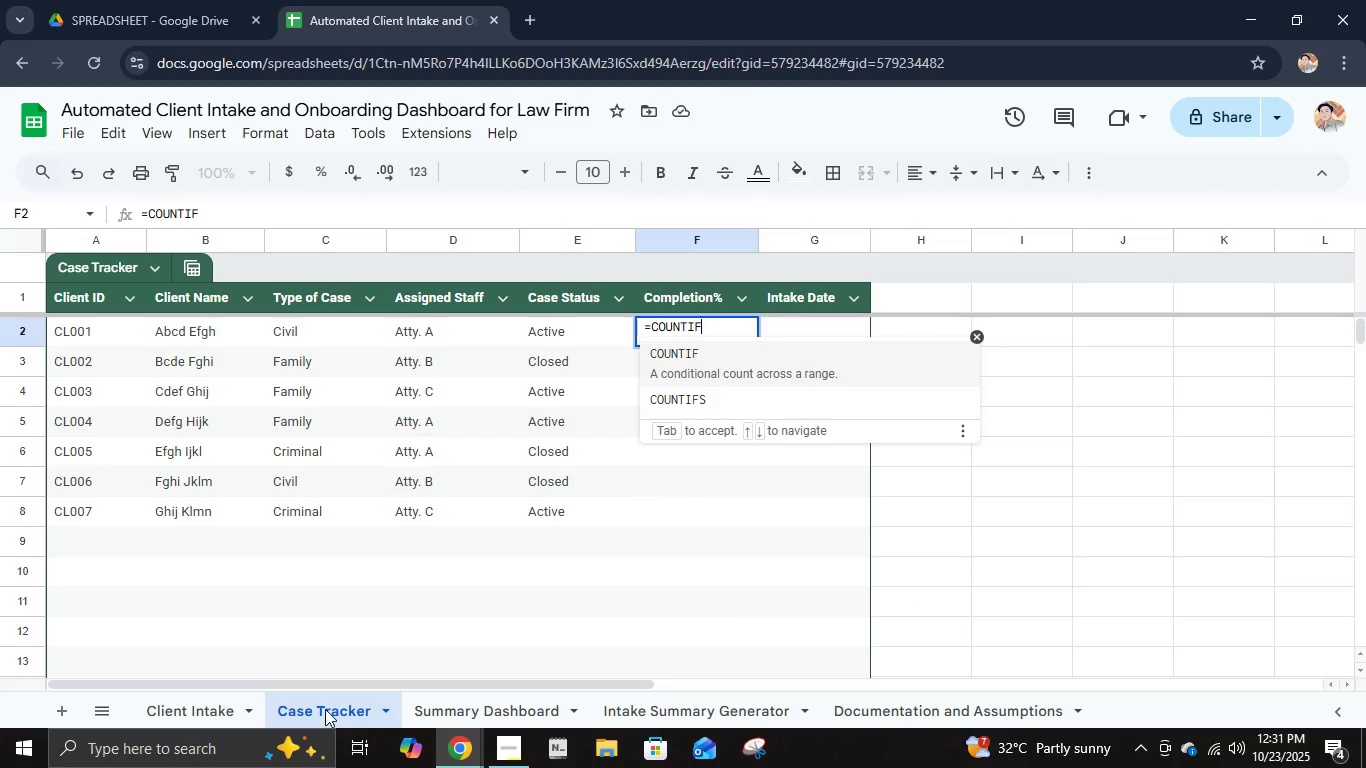 
key(Shift+9)
 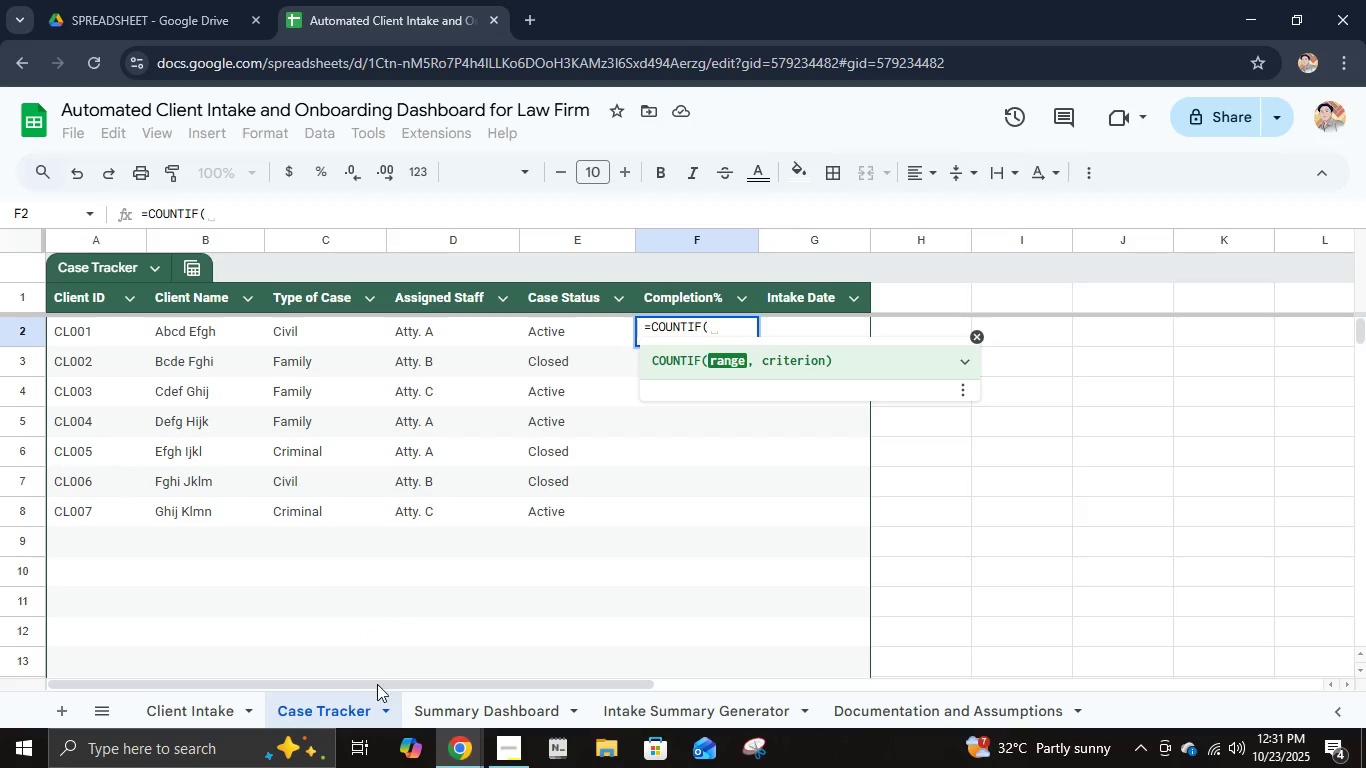 
left_click([228, 700])
 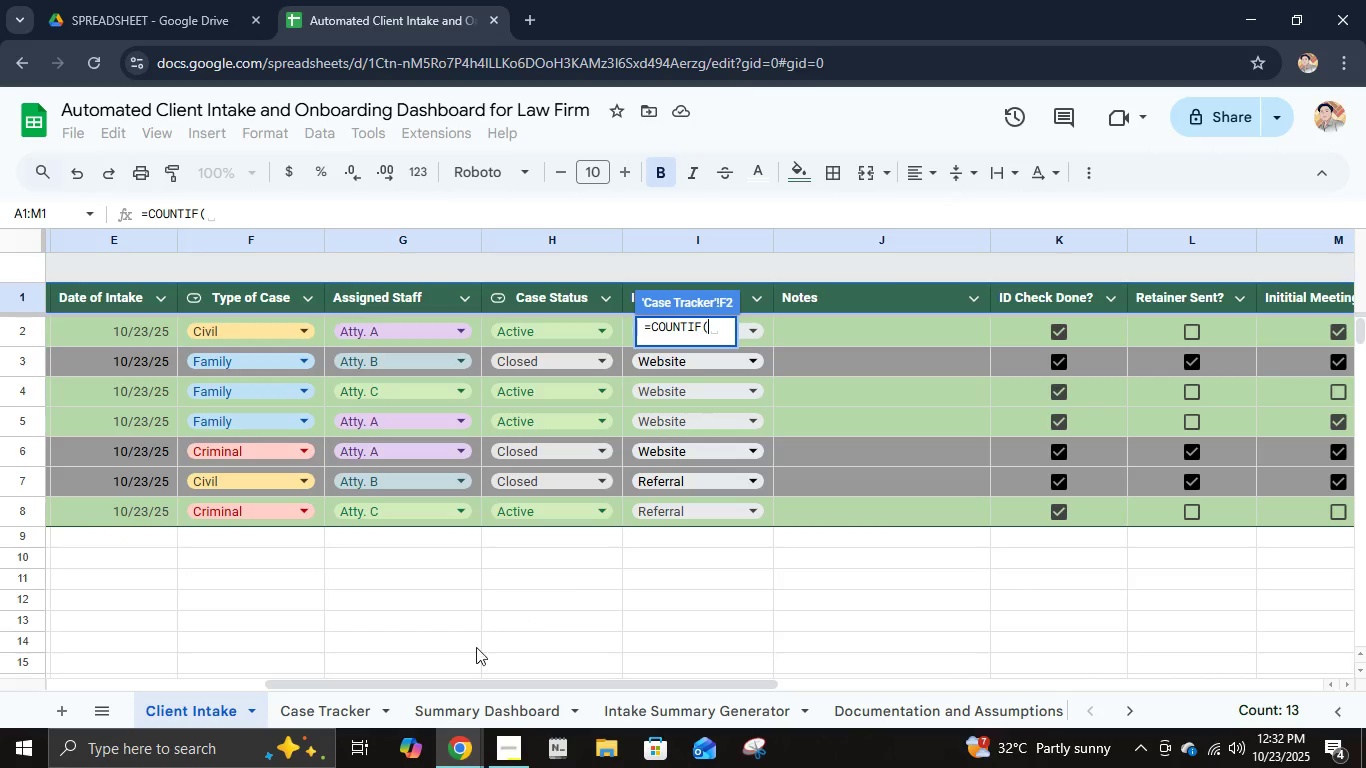 
left_click([364, 706])
 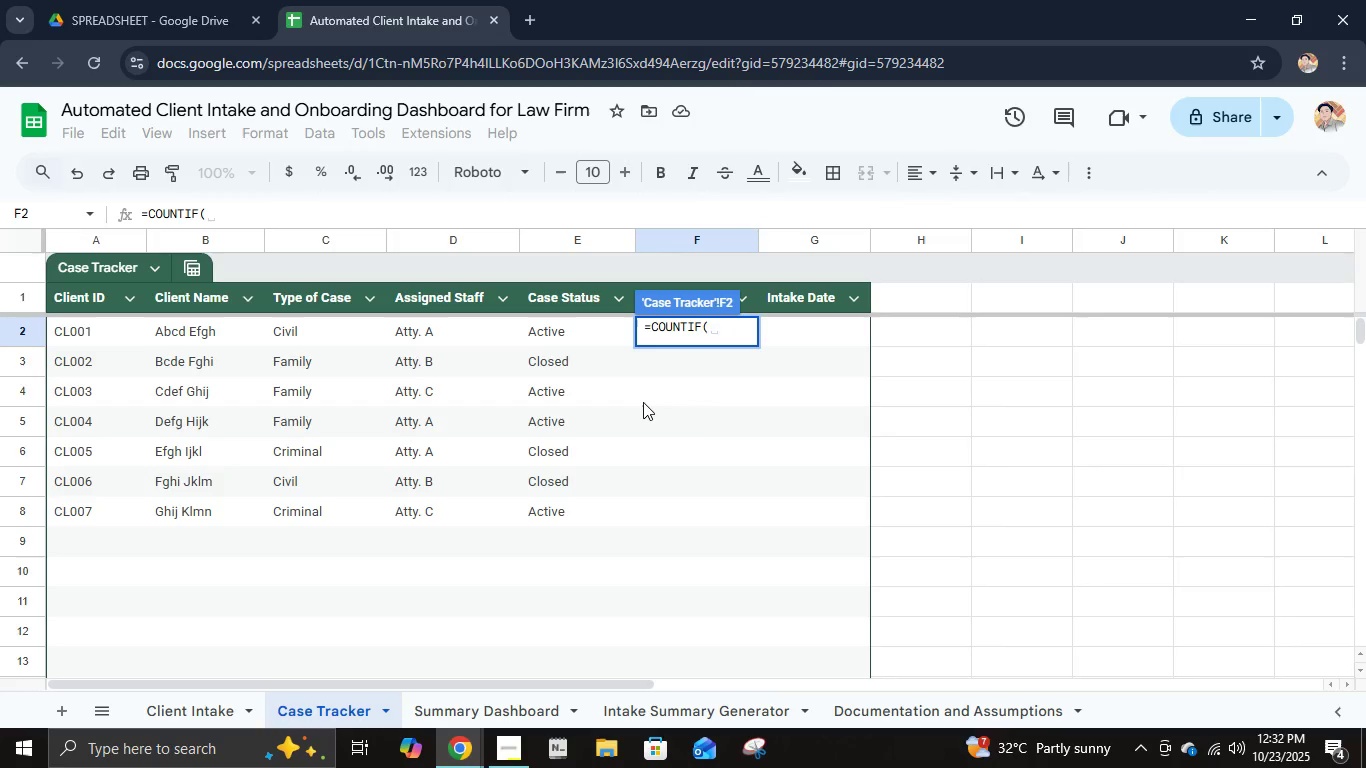 
type(K2)
key(Backspace)
key(Backspace)
type(k2)
 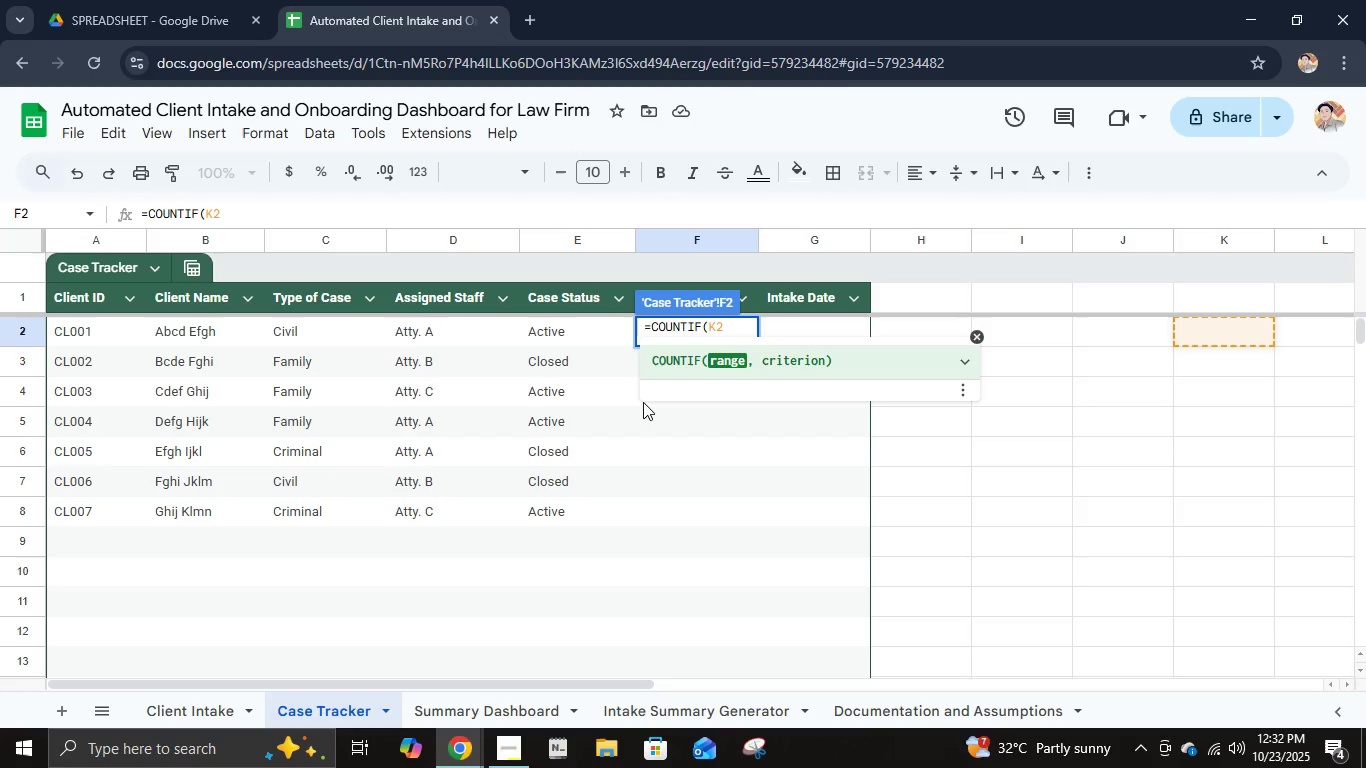 
wait(6.66)
 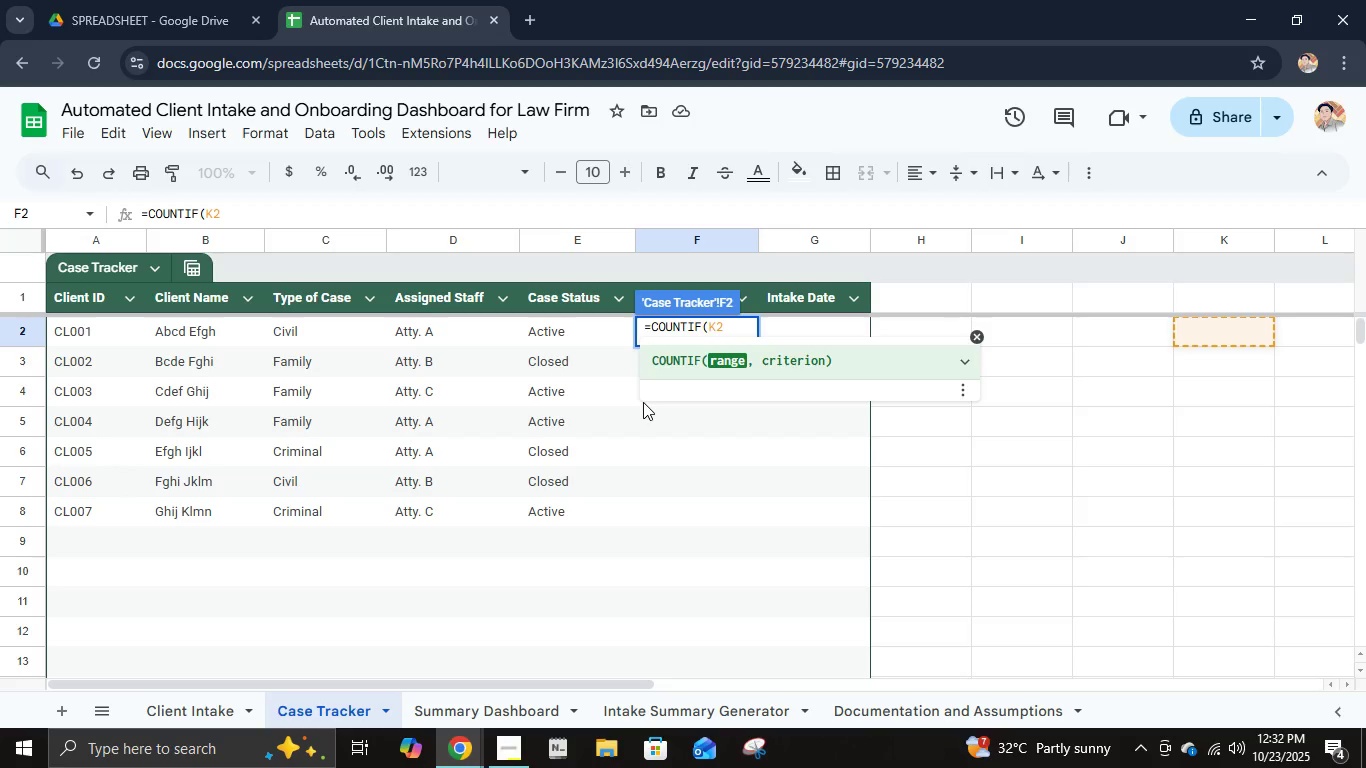 
type(:m2)
 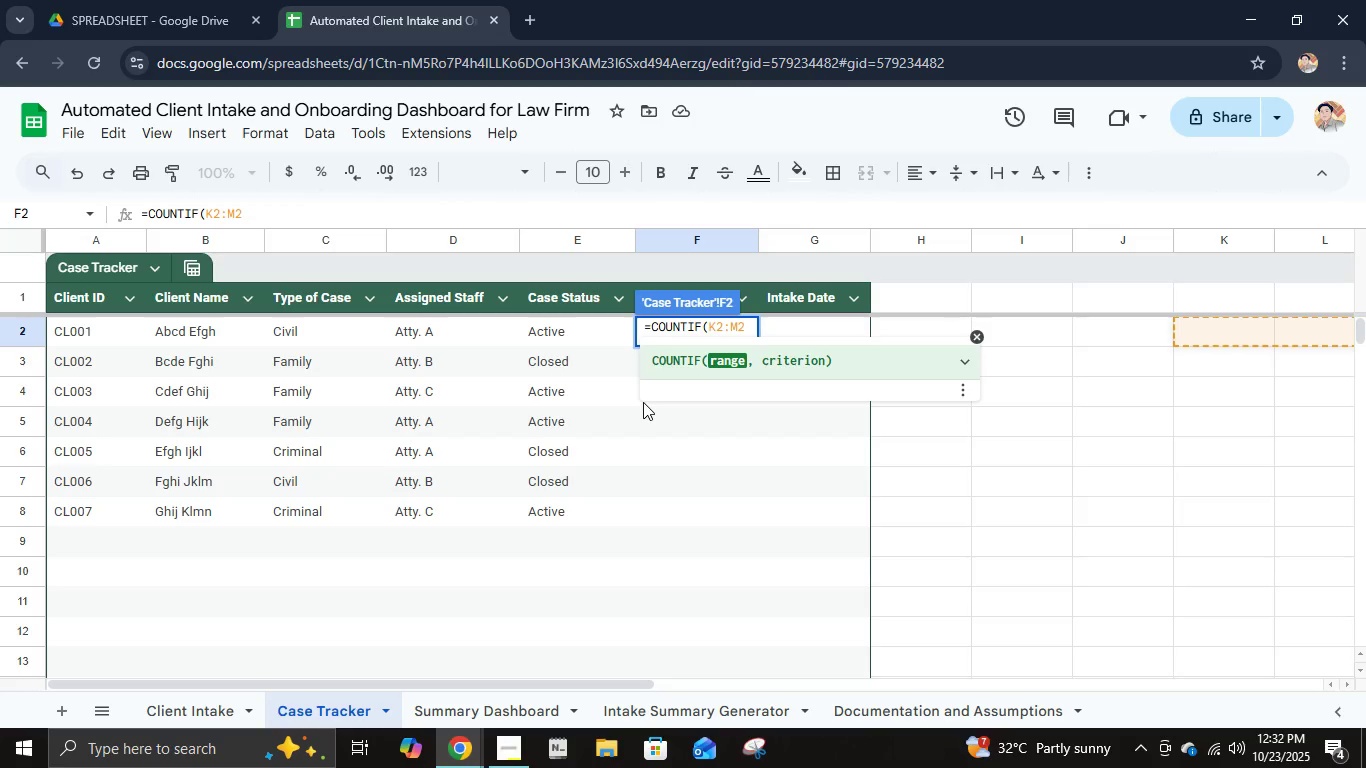 
key(Comma)
 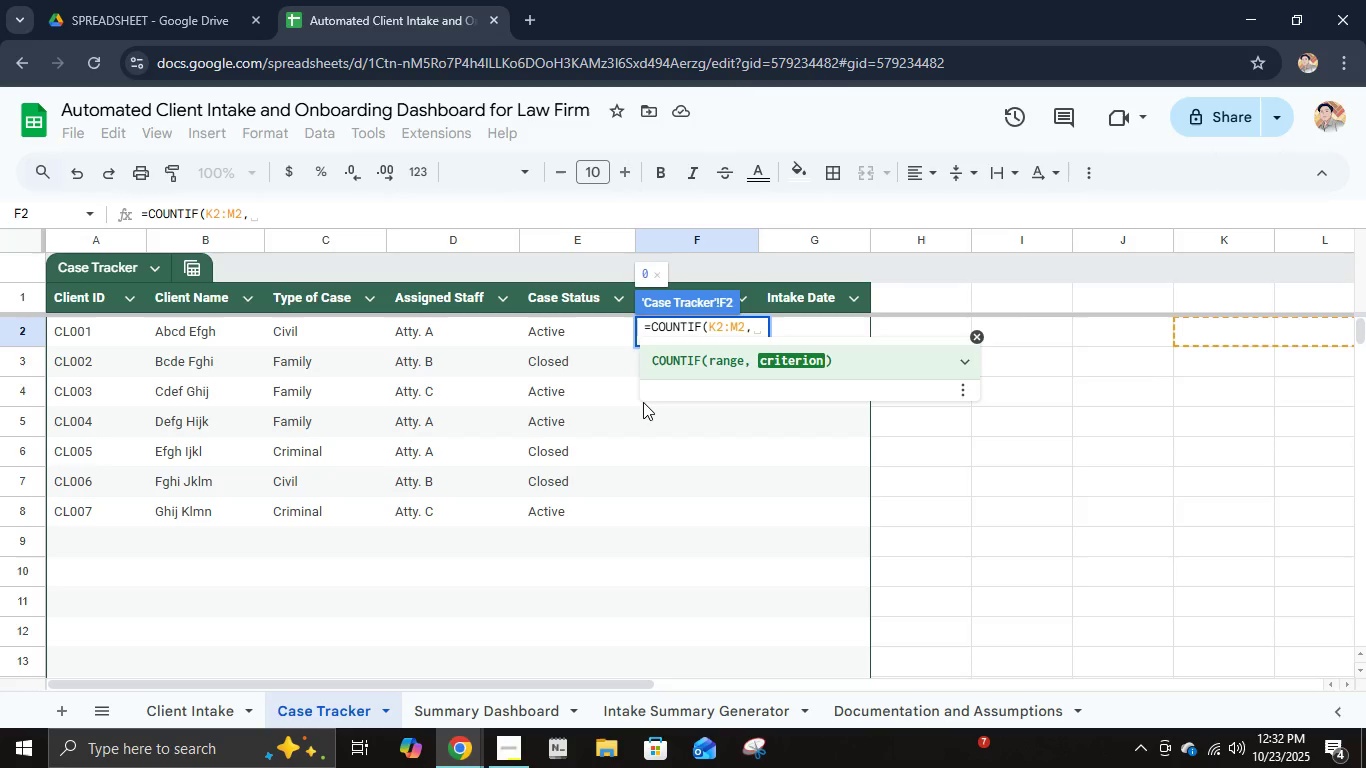 
type( true/)
key(Backspace)
type()/3)
 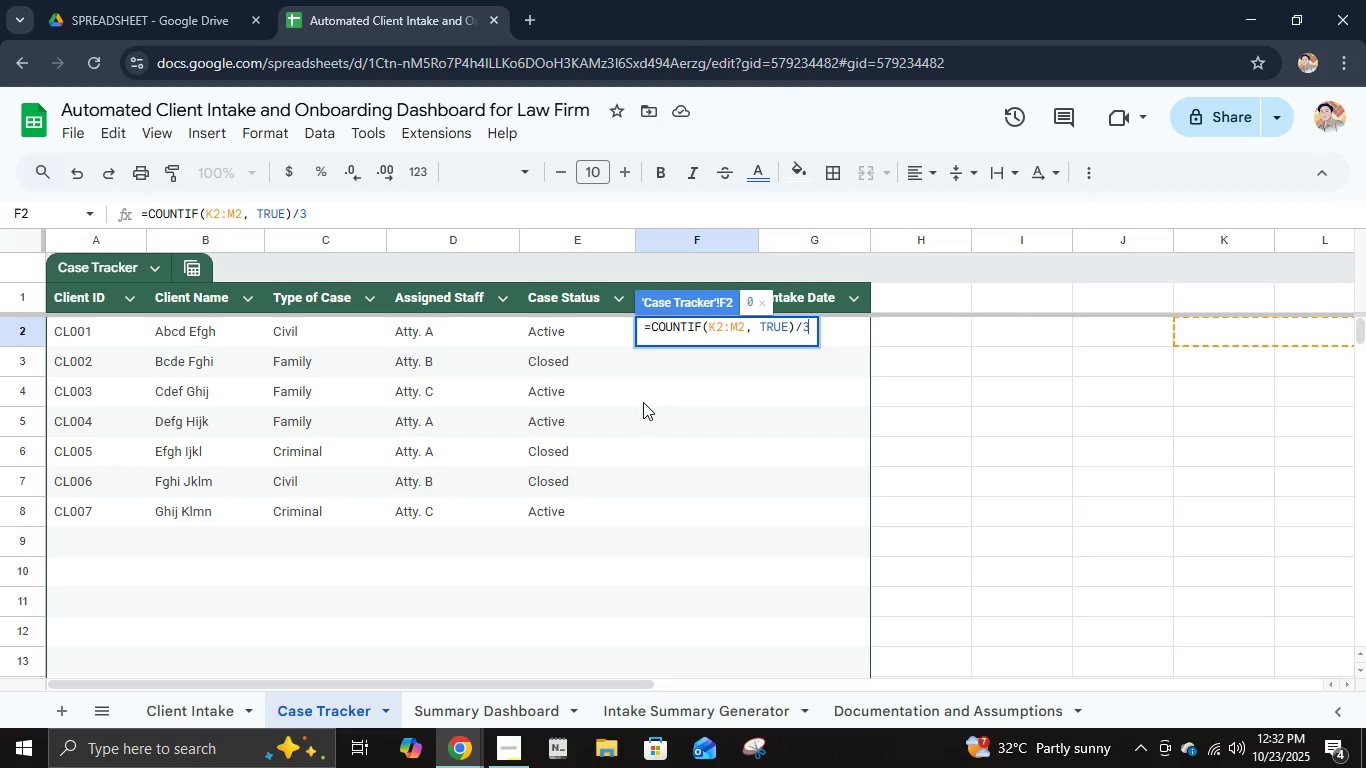 
key(NumpadEnter)
 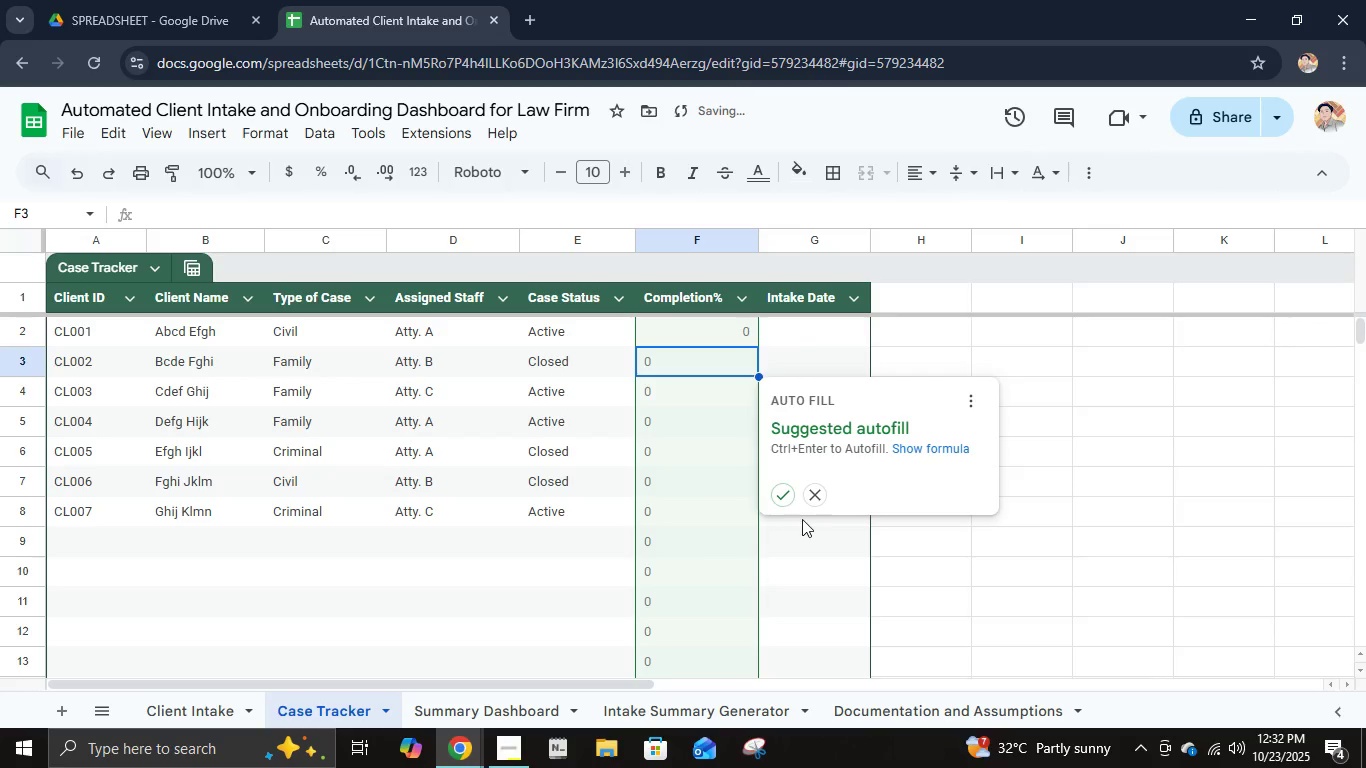 
left_click([782, 488])
 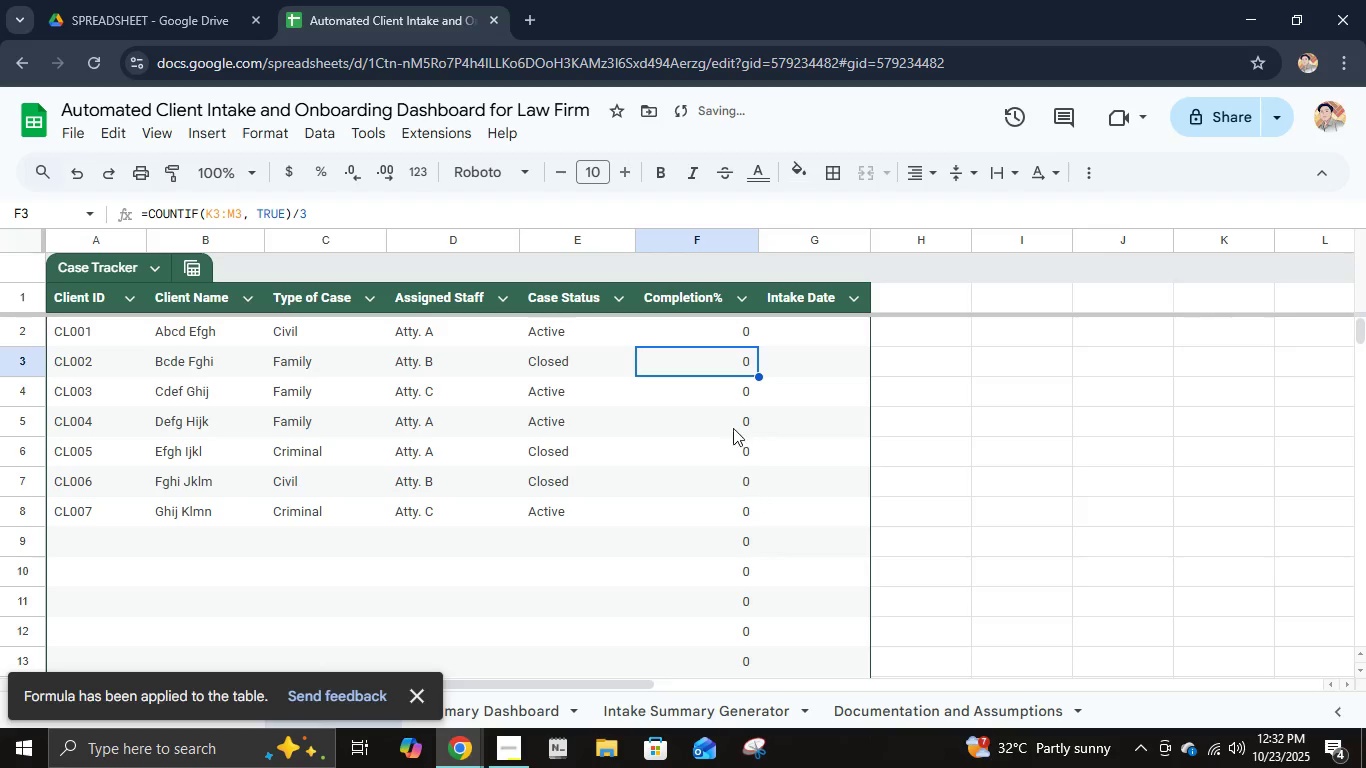 
left_click([710, 332])
 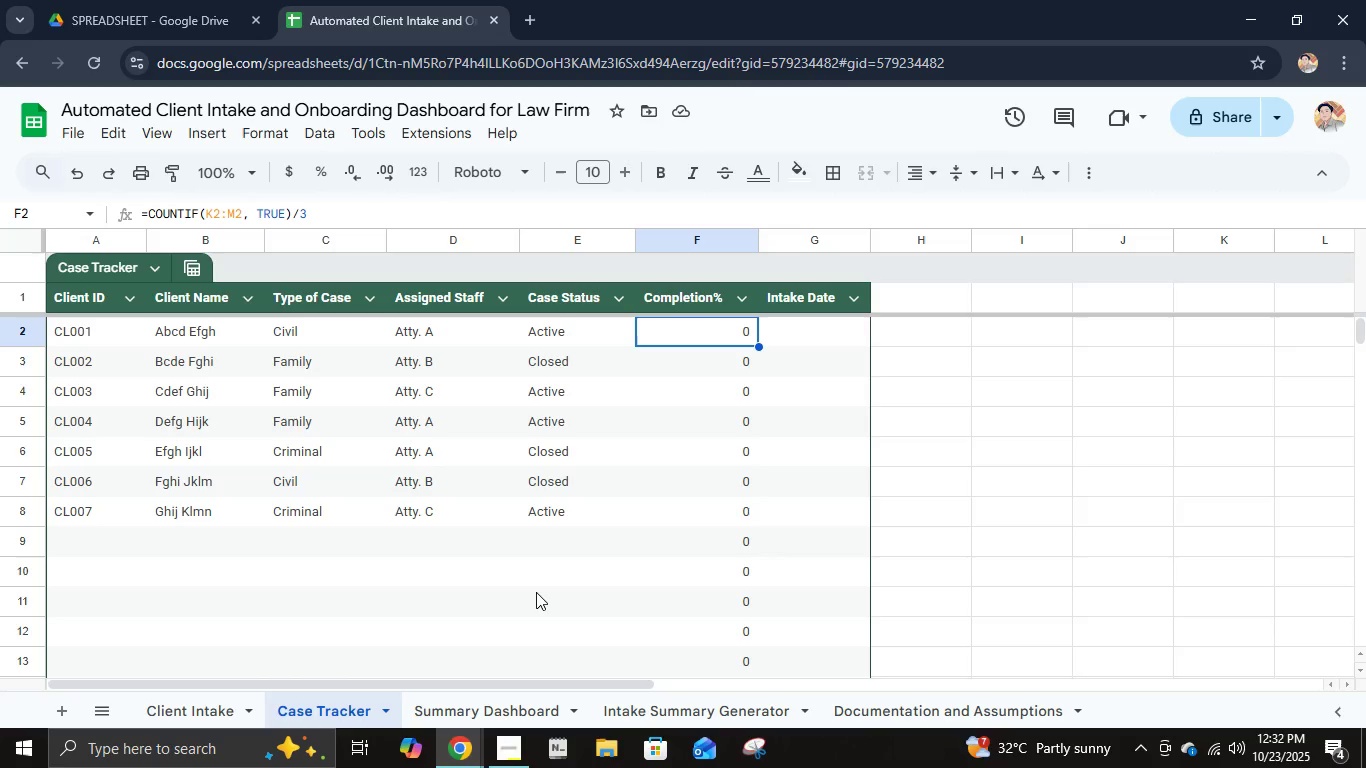 
wait(8.75)
 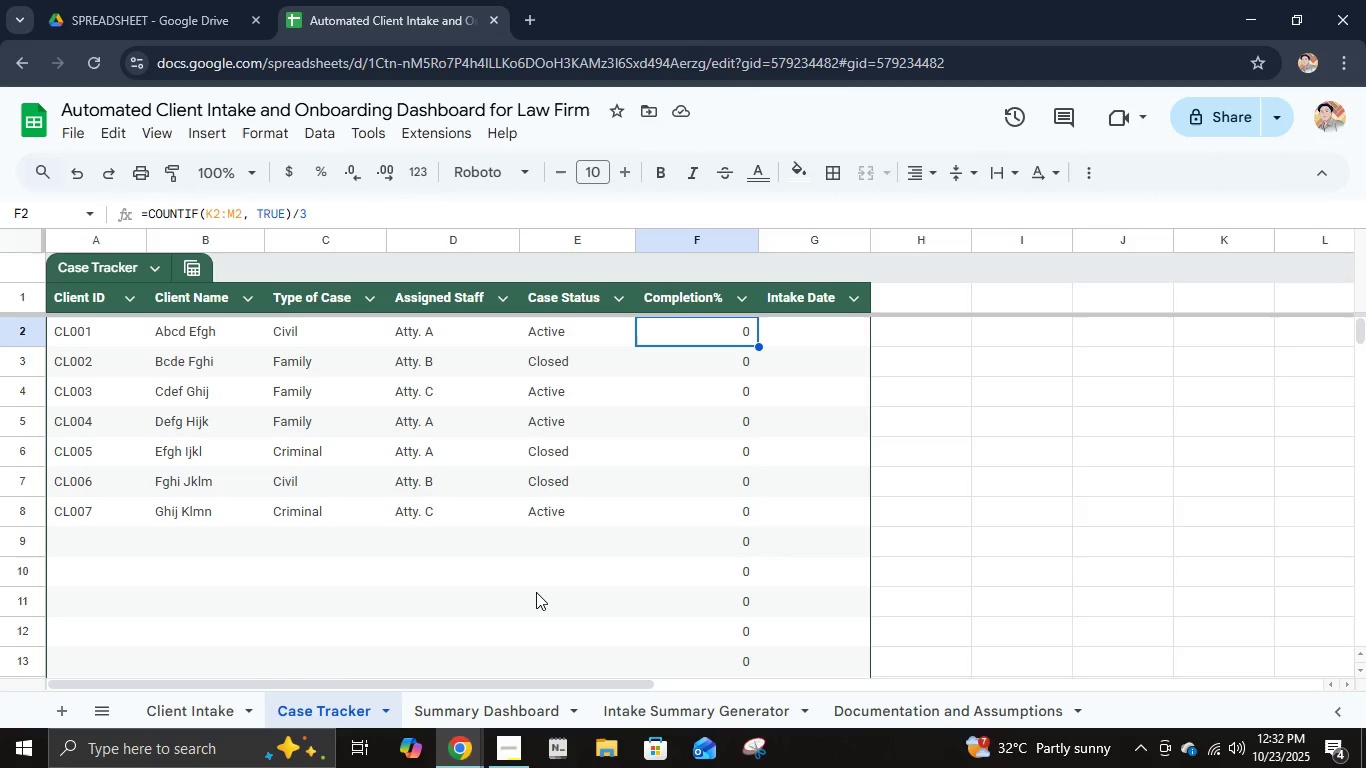 
left_click([289, 215])
 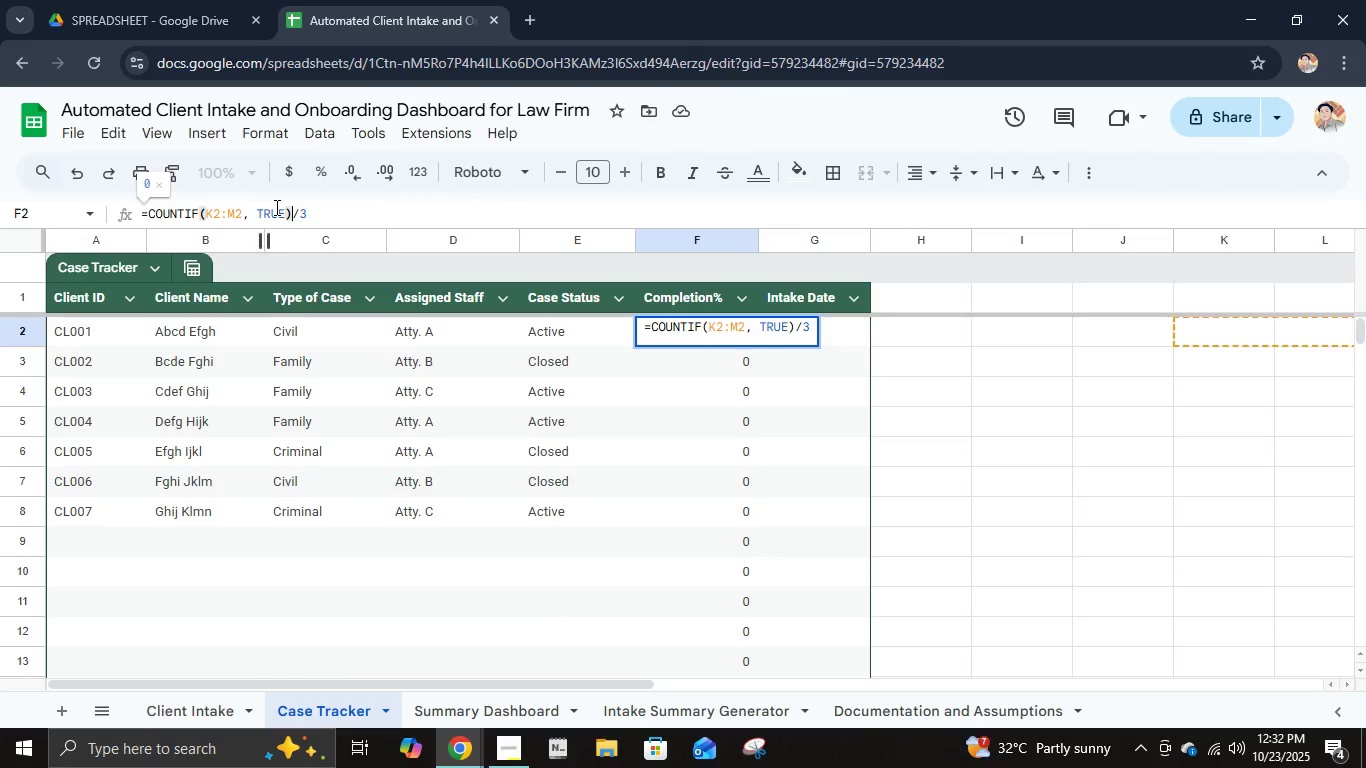 
left_click([275, 207])
 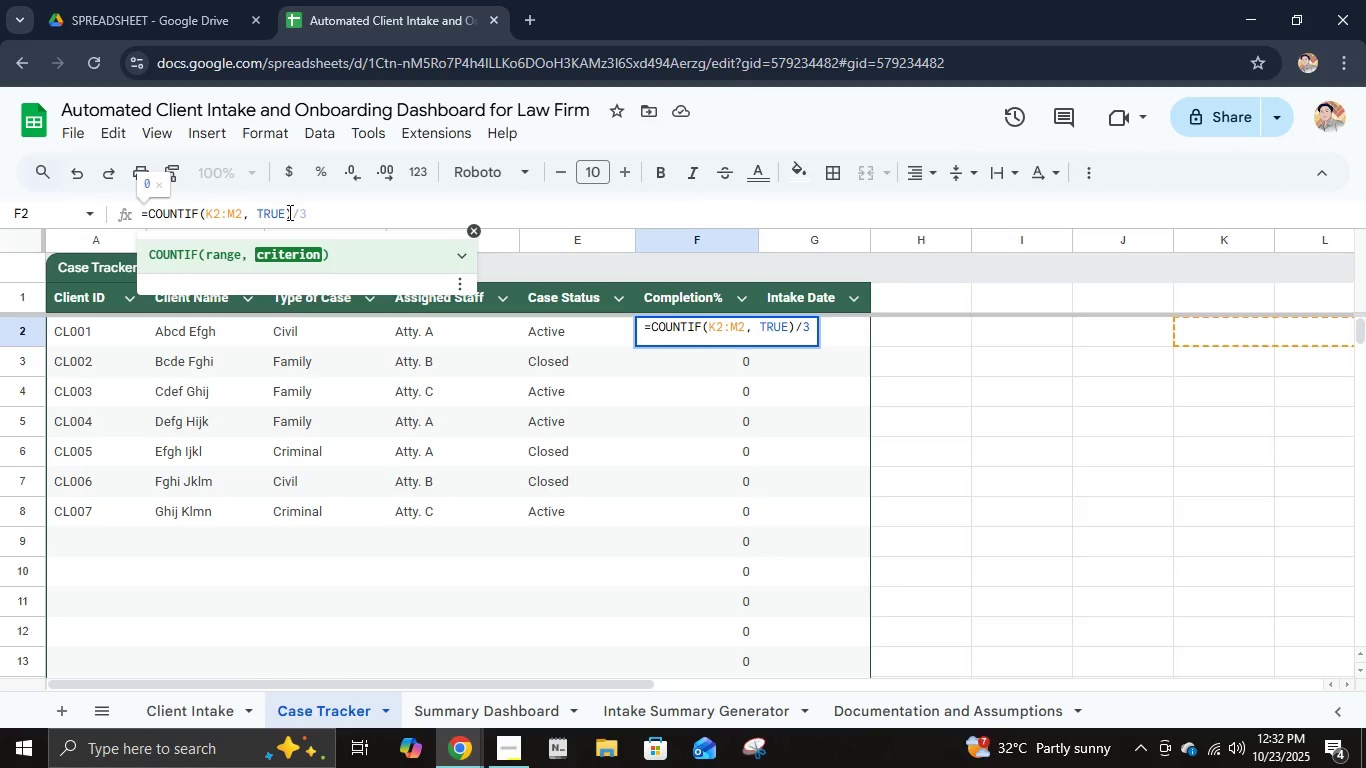 
left_click([288, 212])
 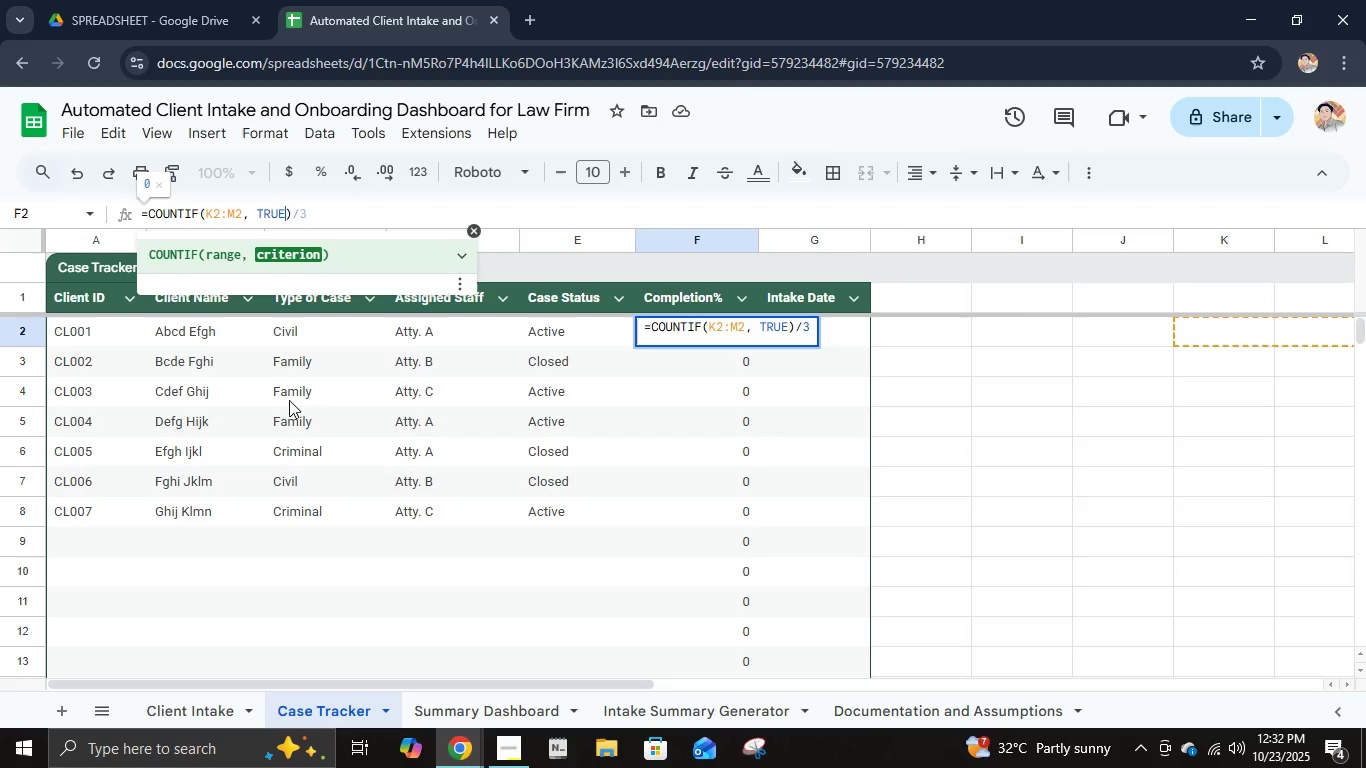 
key(Backspace)
key(Backspace)
key(Backspace)
key(Backspace)
type(check)
 